 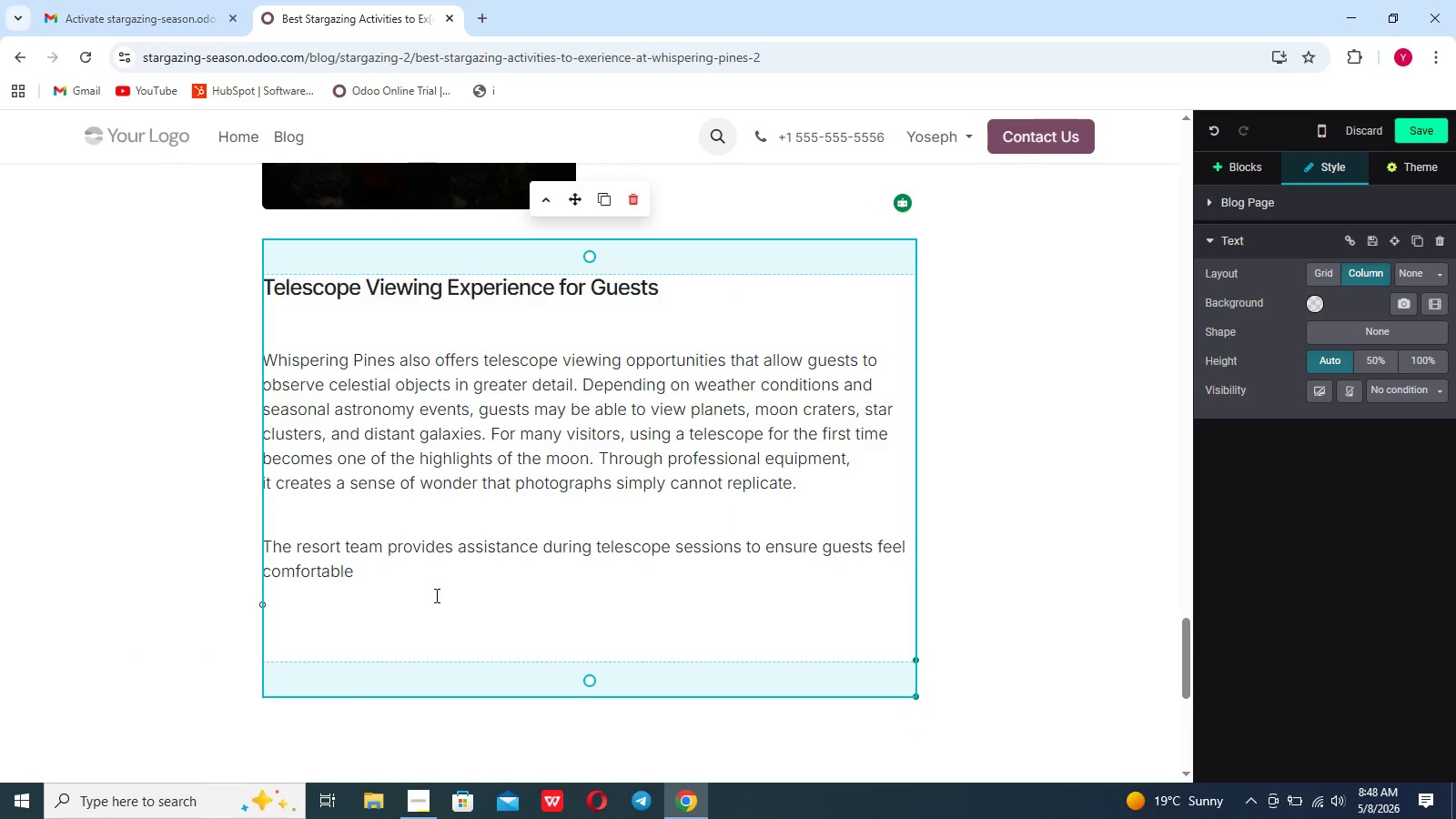 
left_click([393, 574])
 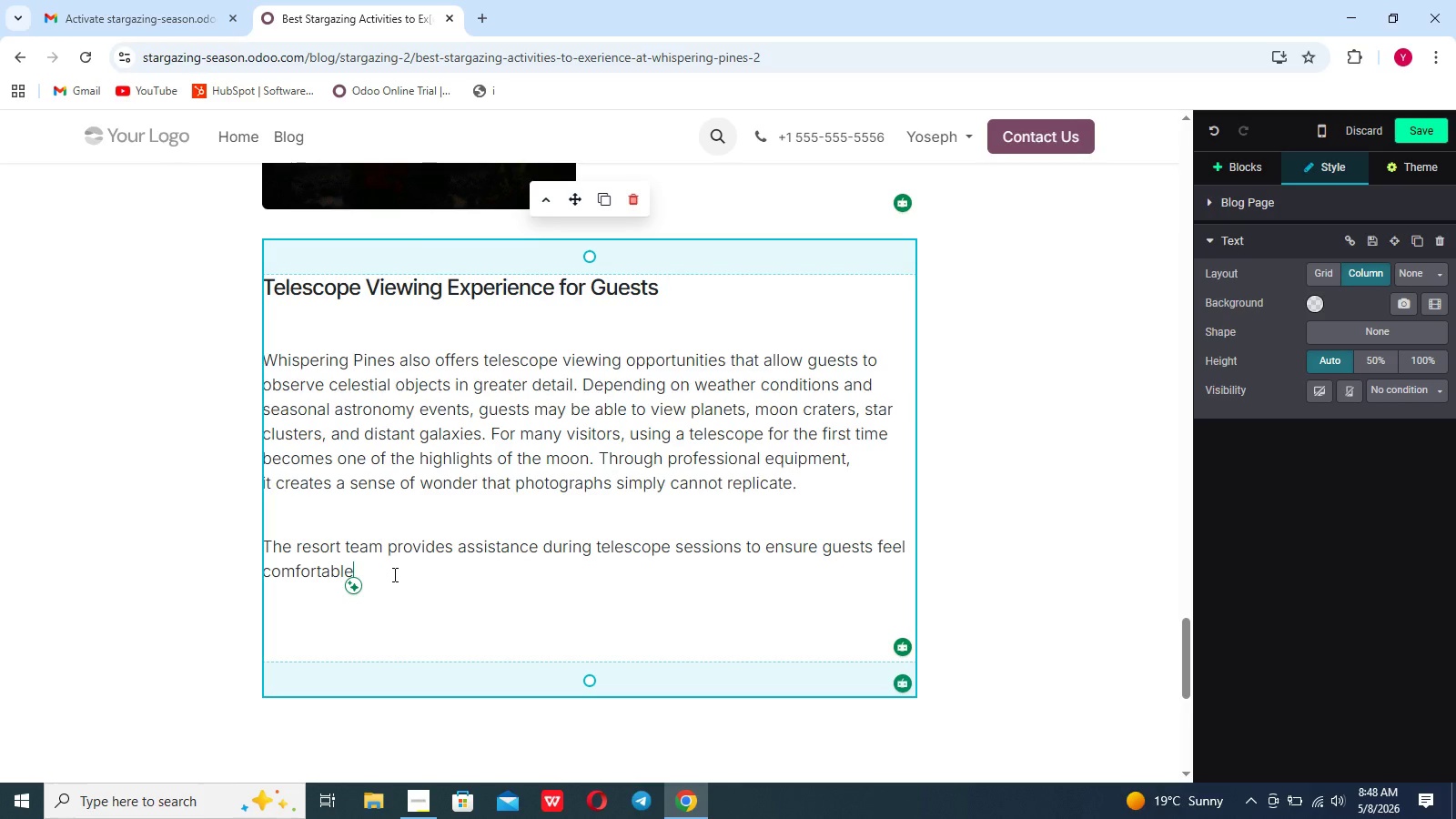 
wait(6.16)
 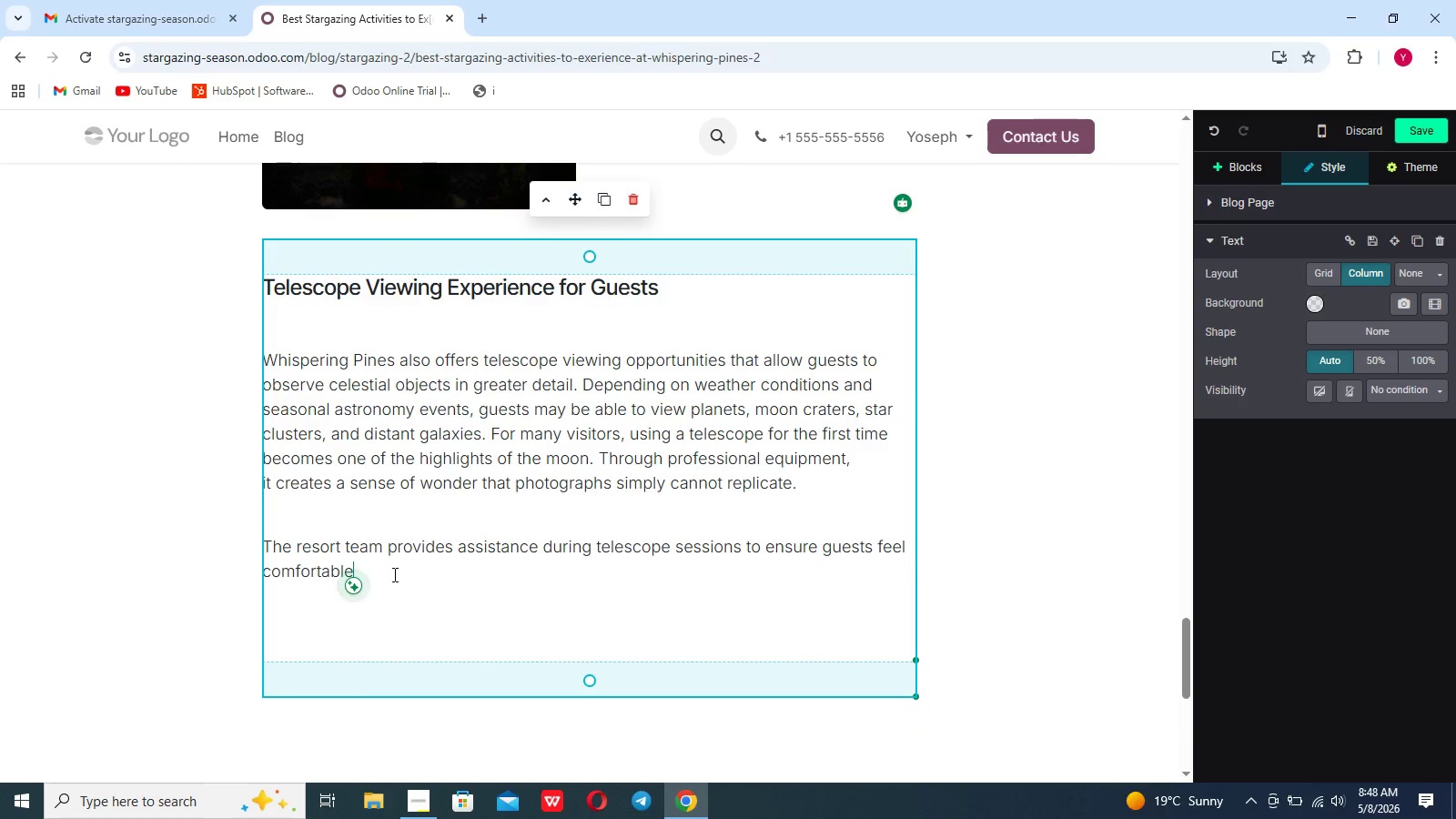 
scroll: coordinate [393, 574], scroll_direction: none, amount: 0.0
 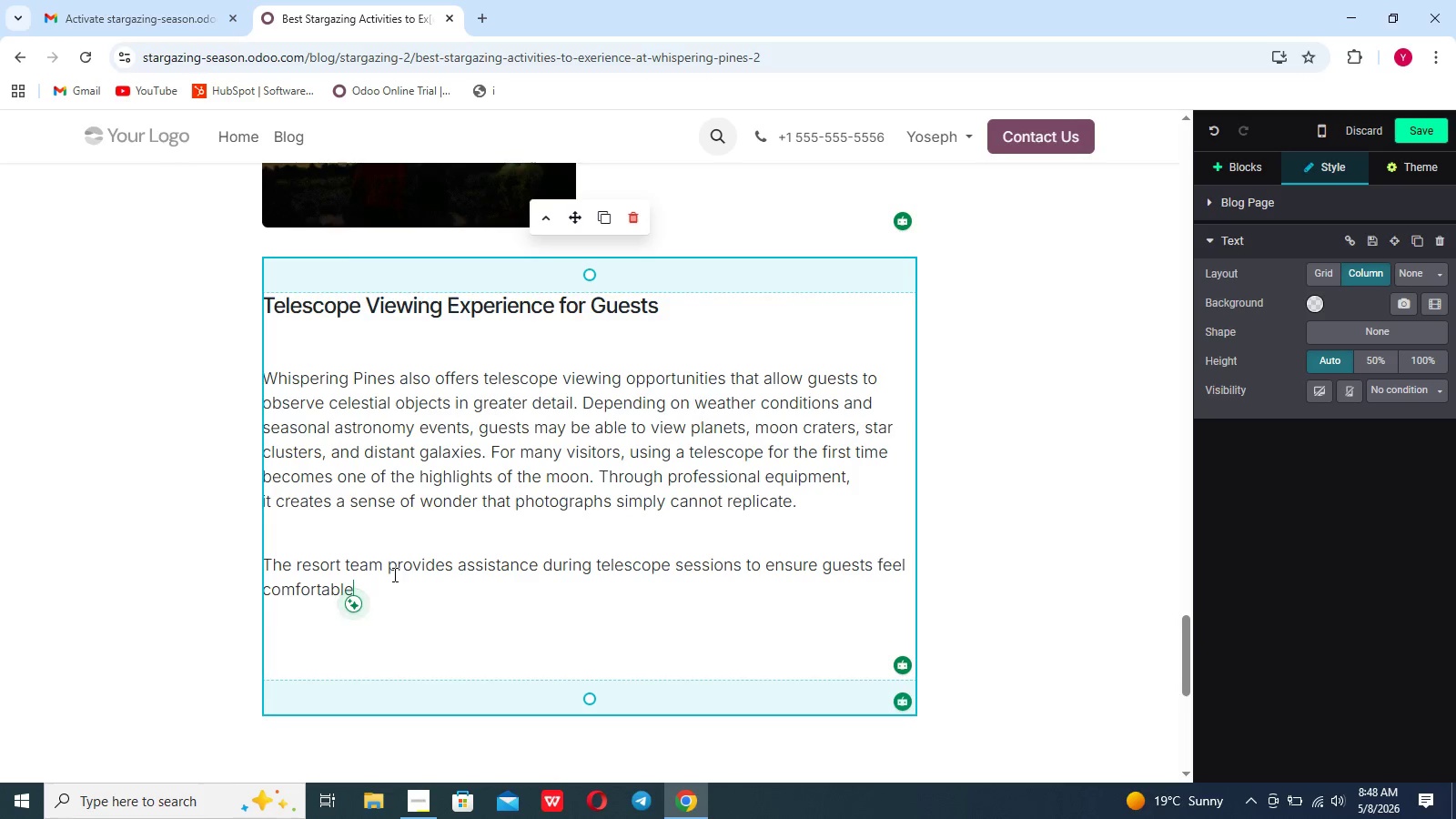 
type( am )
key(Backspace)
type(d )
key(Backspace)
key(Backspace)
key(Backspace)
type(nd engaged throughout te)
key(Backspace)
type(he experience)
 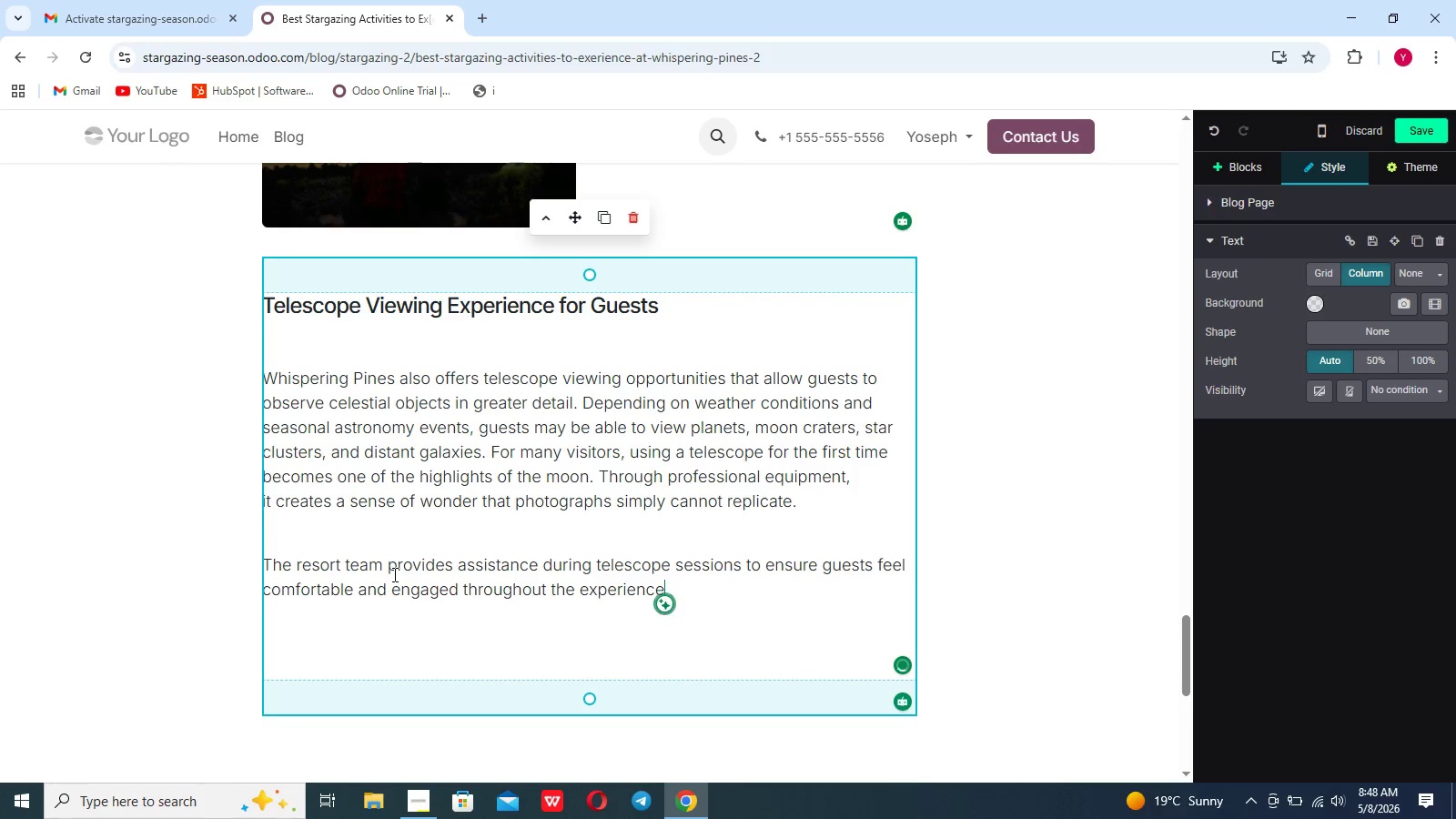 
type(. These sessso)
key(Backspace)
key(Backspace)
type(ions are especially)
key(Backspace)
key(Backspace)
key(Backspace)
key(Backspace)
key(Backspace)
key(Backspace)
key(Backspace)
key(Backspace)
key(Backspace)
key(Backspace)
type(spe)
 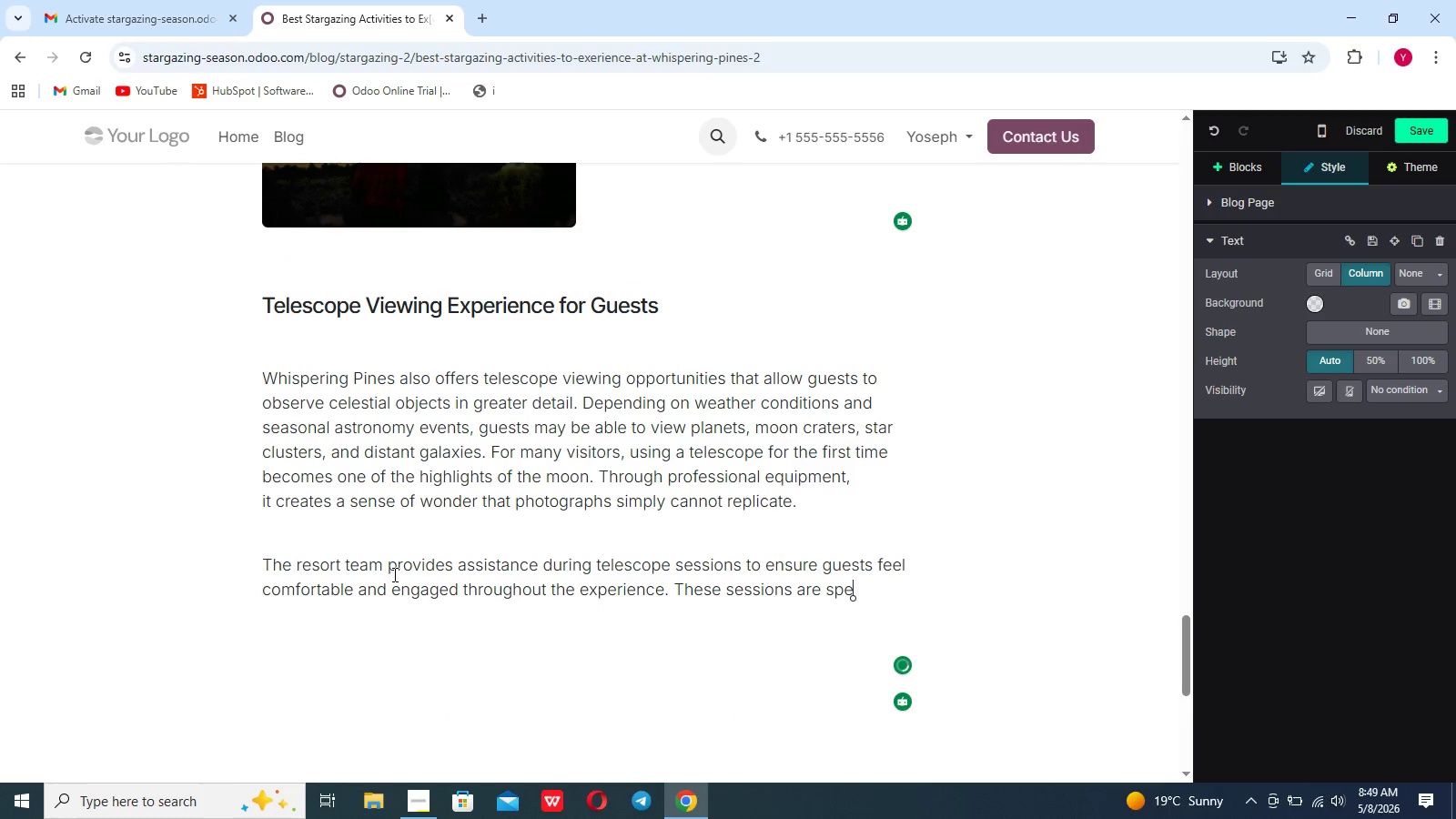 
key(Backspace)
key(Backspace)
key(Backspace)
type(especailly popular during meteour showers and specu)
key(Backspace)
type(ially po)
key(Backspace)
key(Backspace)
key(Backspace)
key(Backspace)
key(Backspace)
type( celestial ebe)
key(Backspace)
key(Backspace)
type(vents whe the risk)
 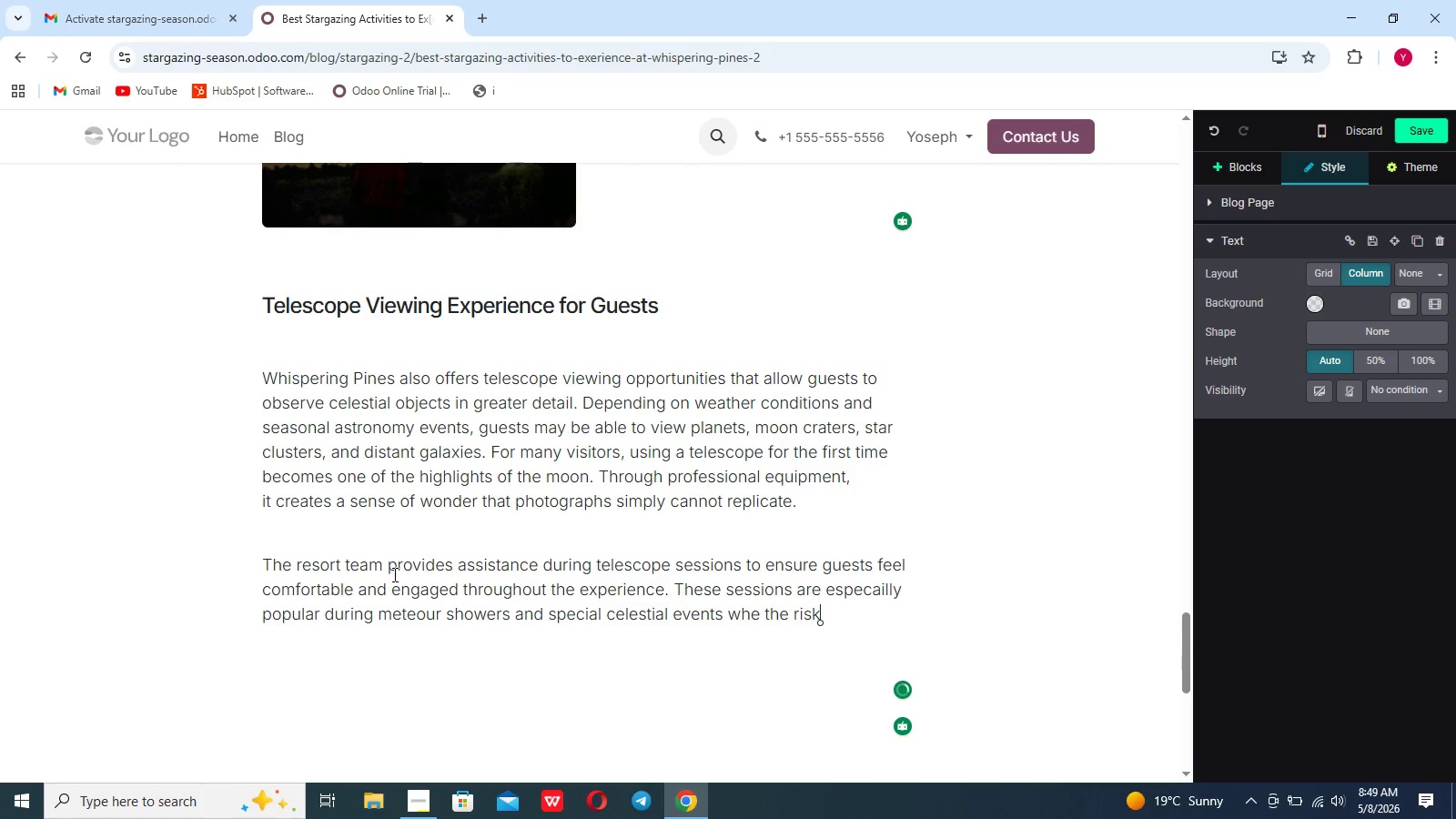 
key(Backspace)
key(Backspace)
key(Backspace)
key(Backspace)
type(skies become even more dramatic.)
 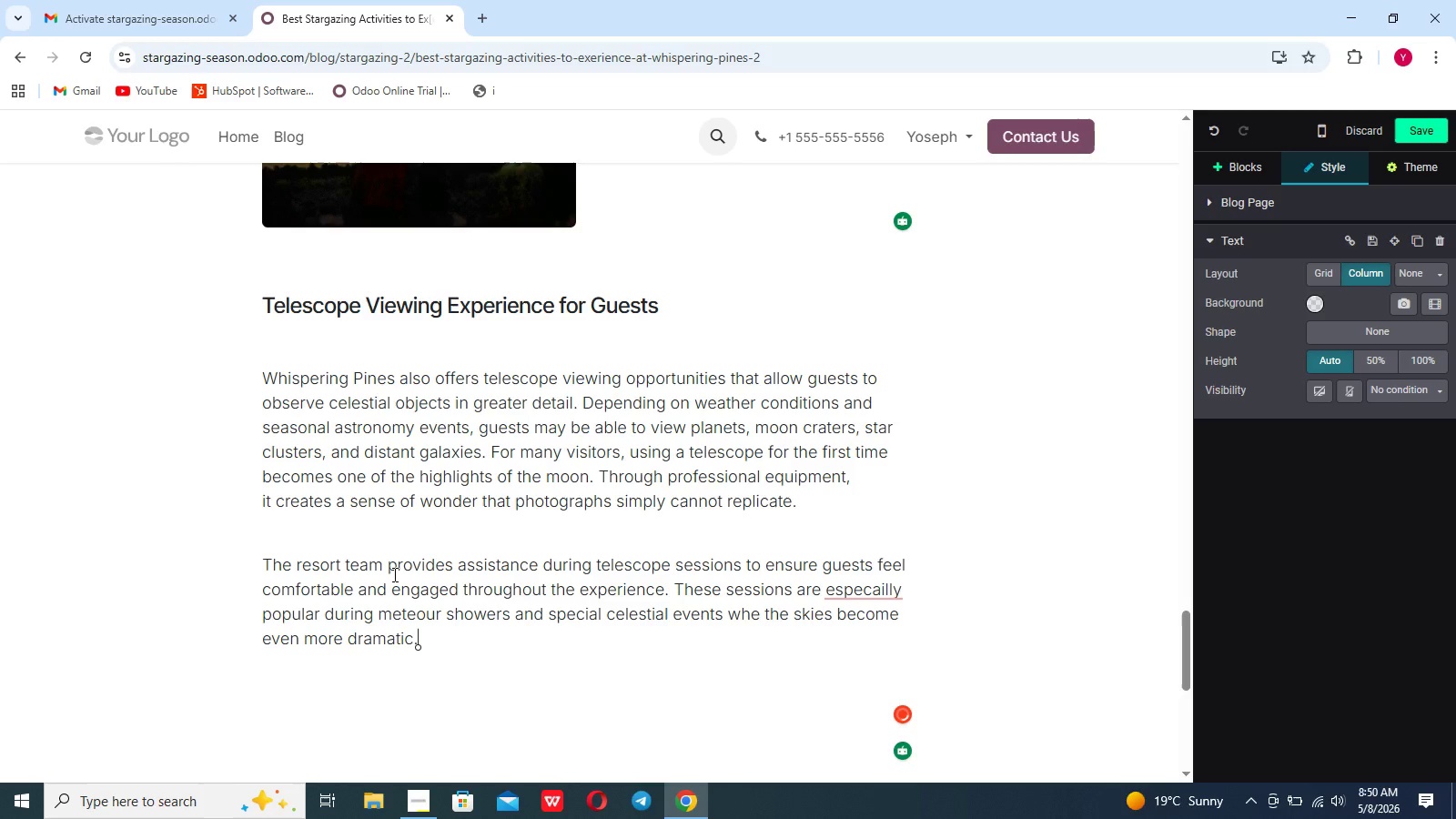 
hold_key(key=ShiftRight, duration=0.67)
 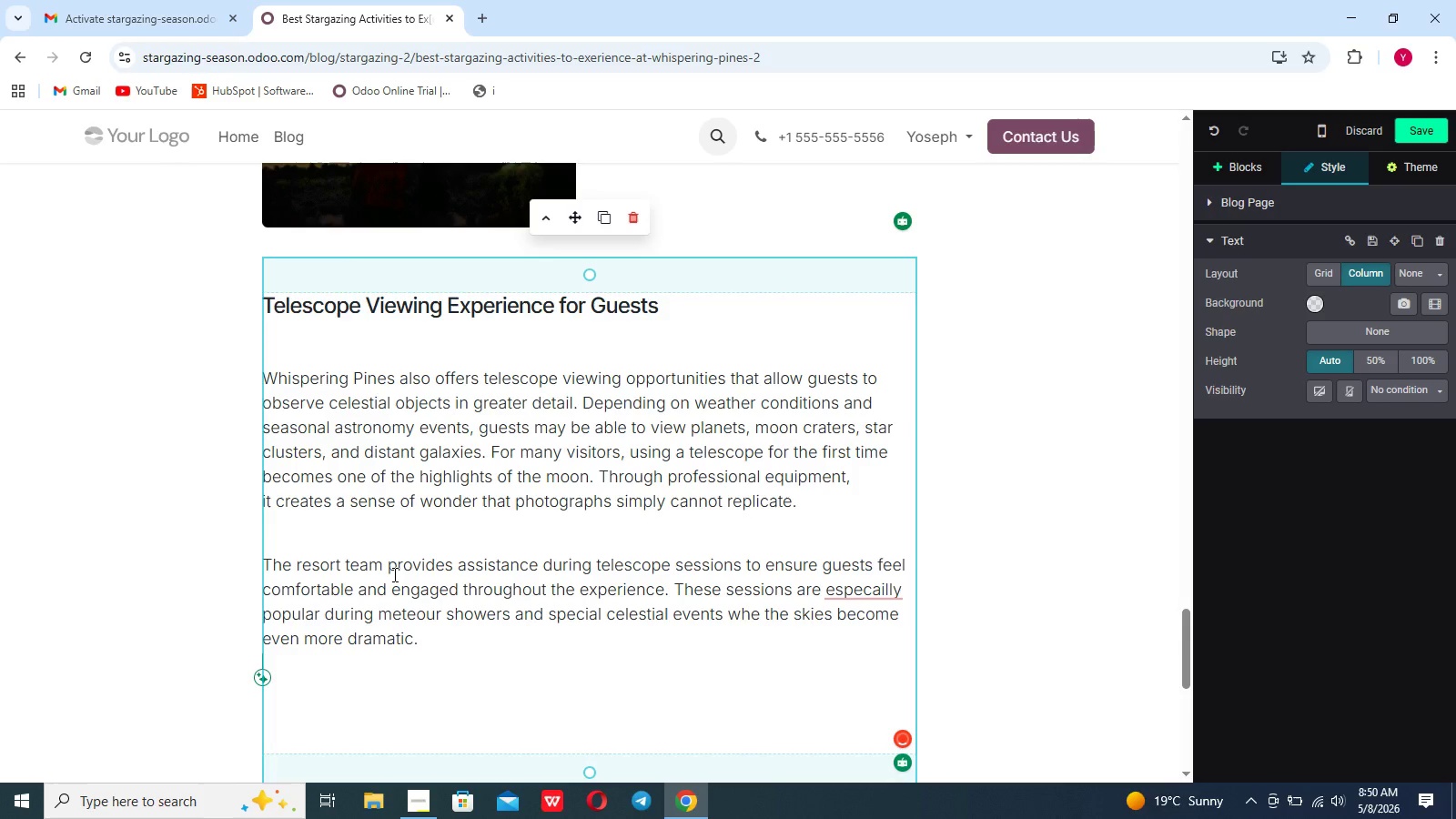 
hold_key(key=Enter, duration=0.38)
 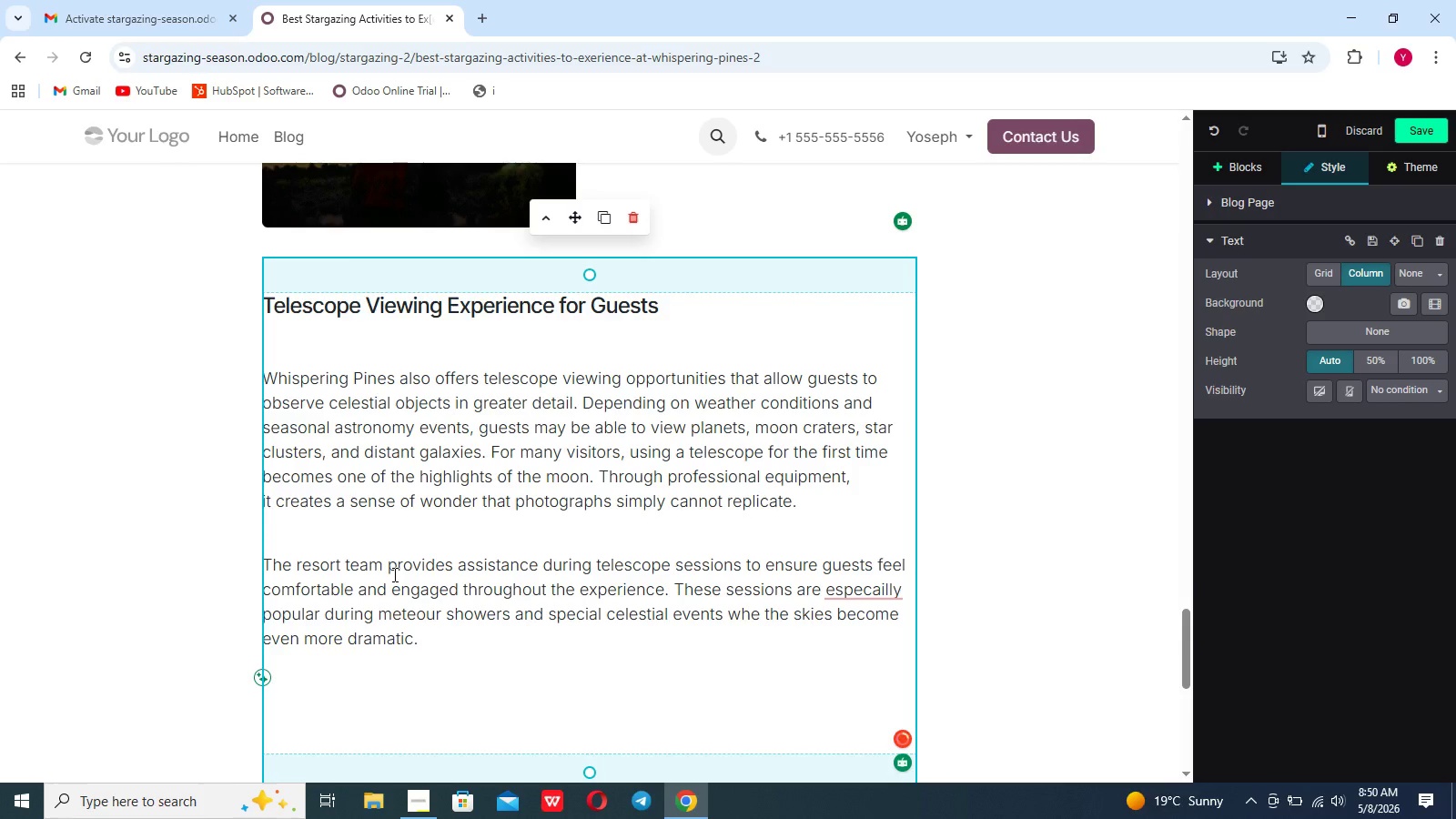 
key(Enter)
 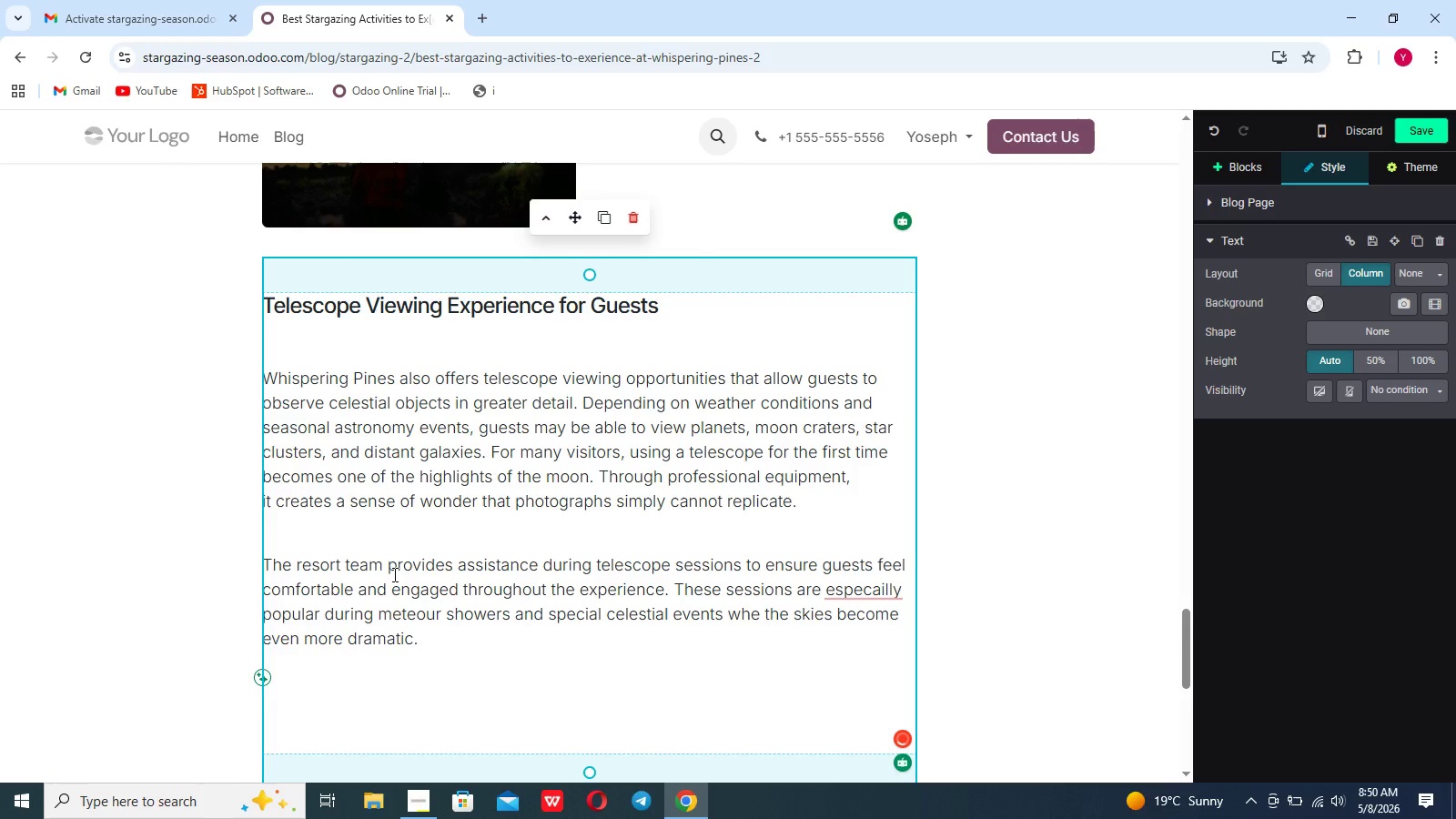 
type(Families with children pa)
 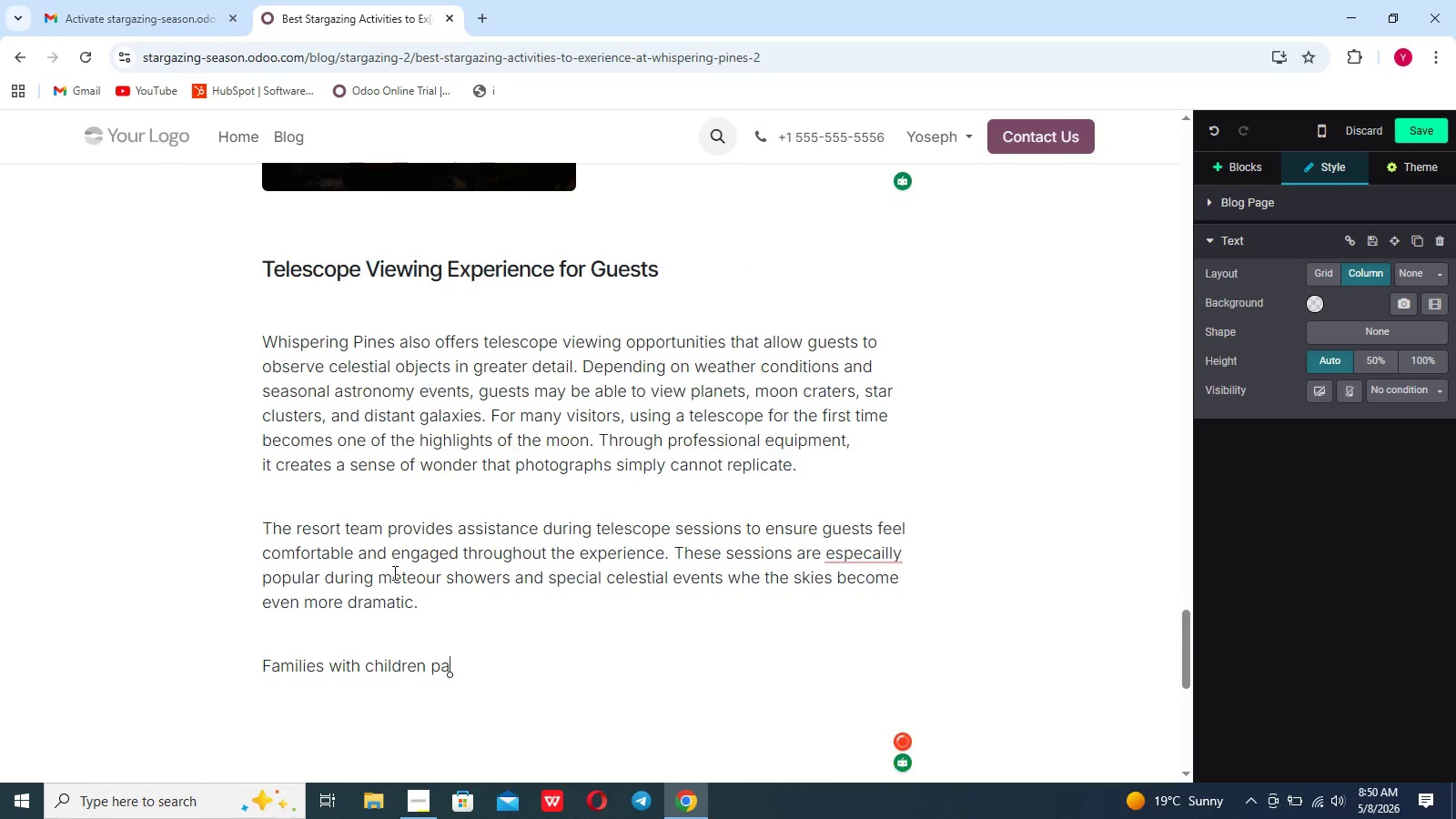 
scroll: coordinate [393, 572], scroll_direction: down, amount: 1.0
 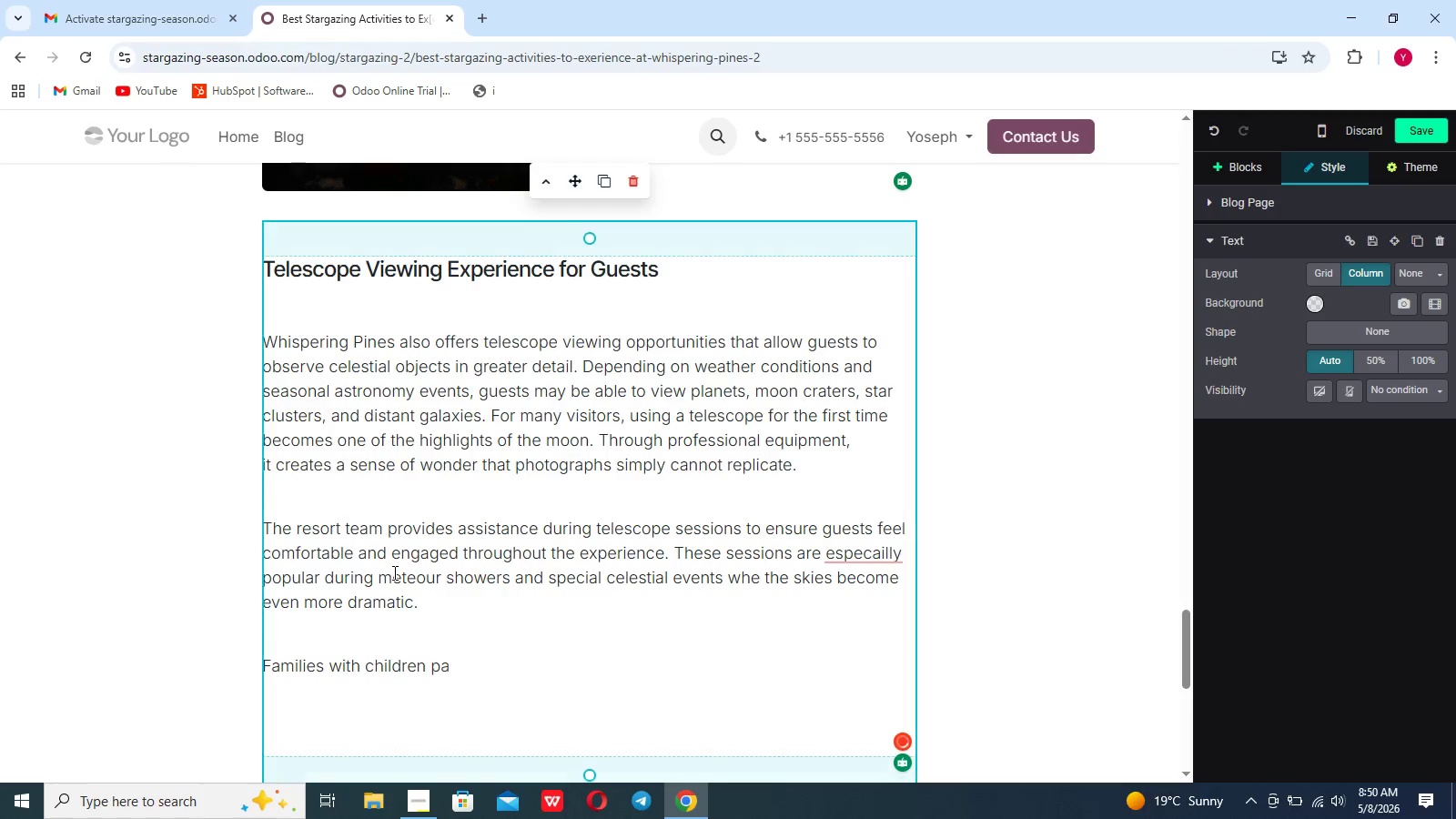 
type(rticularly enjot)
key(Backspace)
type(y these edu)
 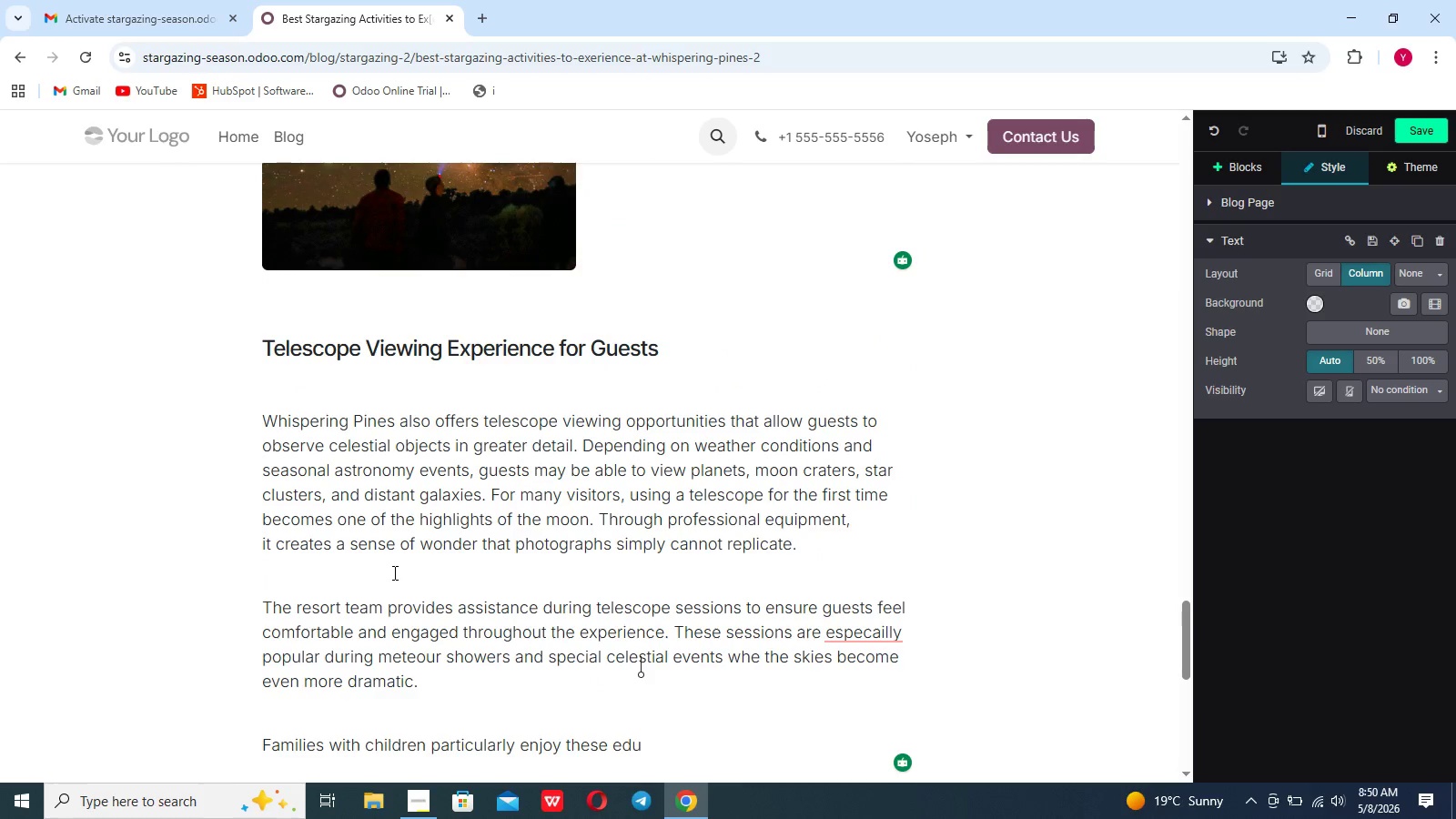 
scroll: coordinate [393, 572], scroll_direction: up, amount: 2.0
 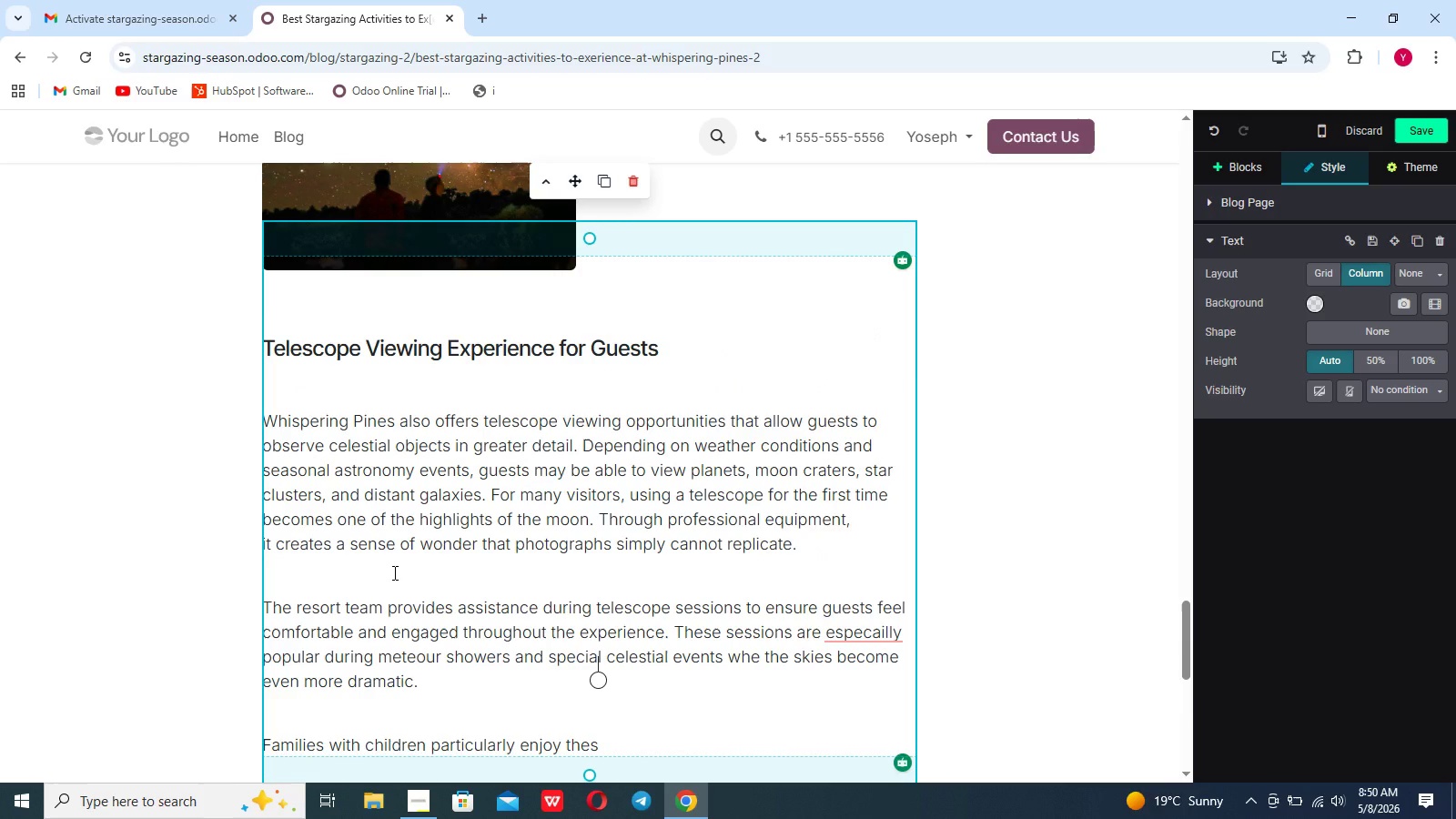 
type(cational experiences beca)
 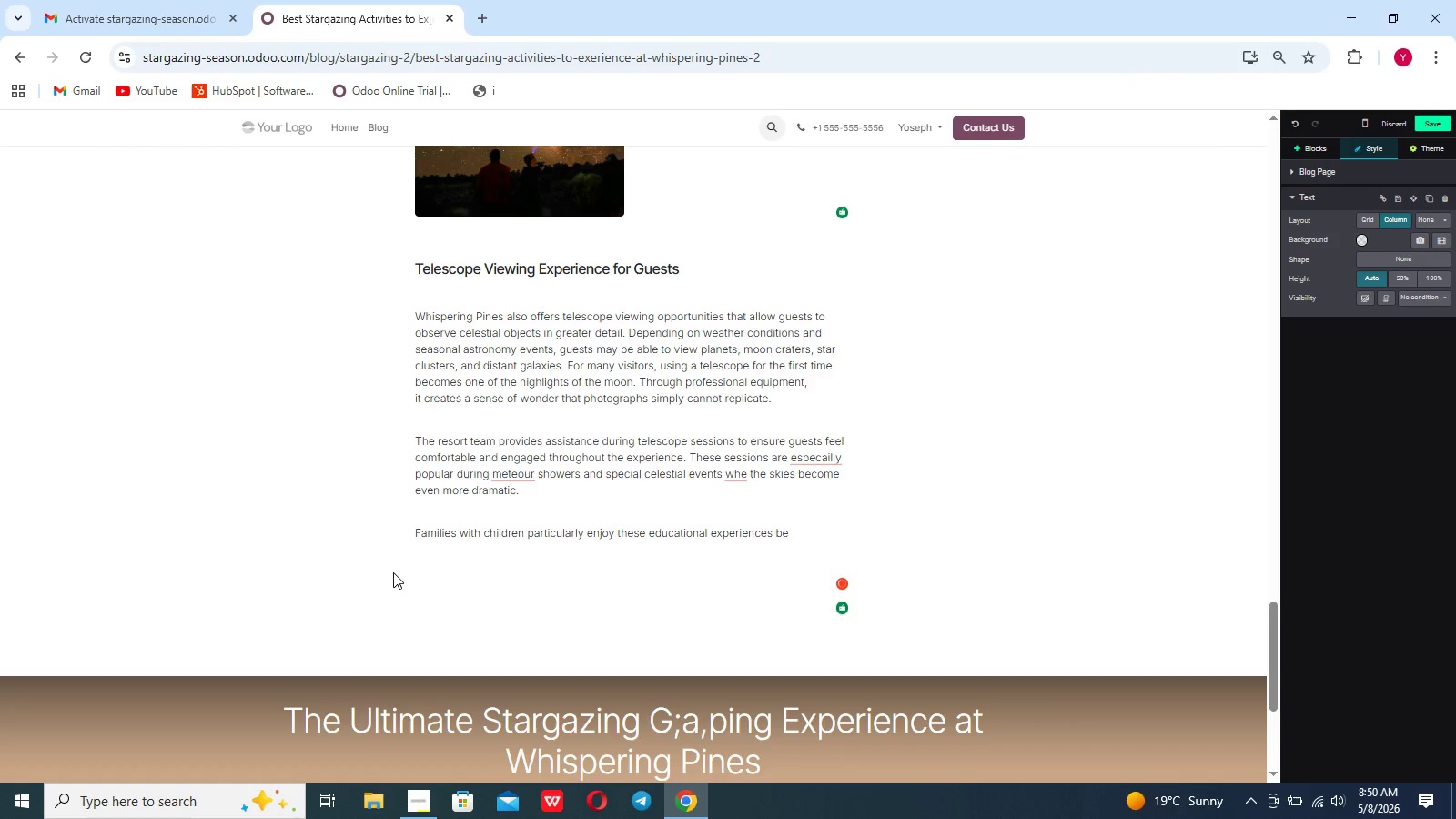 
hold_key(key=ControlLeft, duration=2.45)
 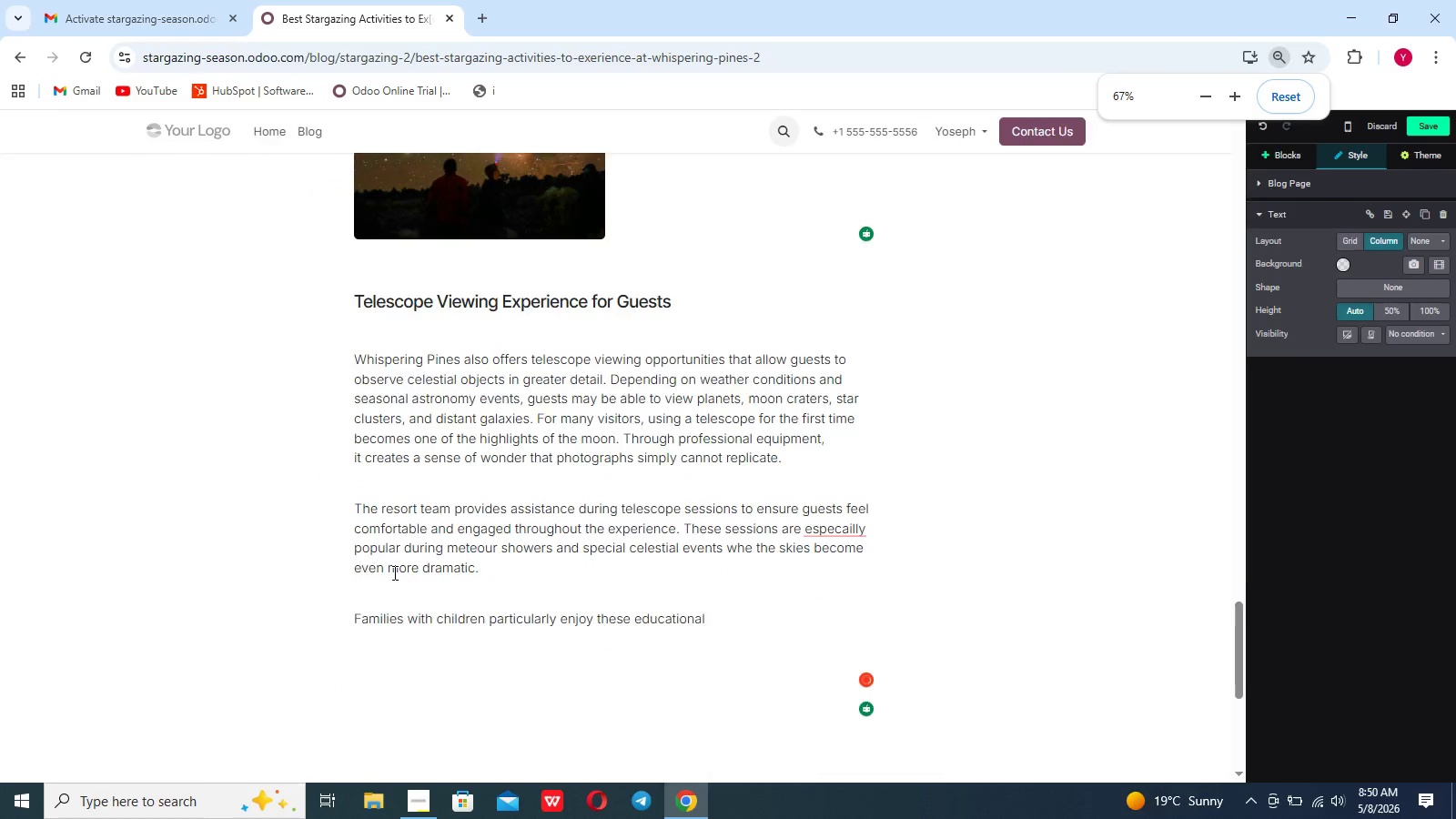 
hold_key(key=ControlLeft, duration=0.31)
 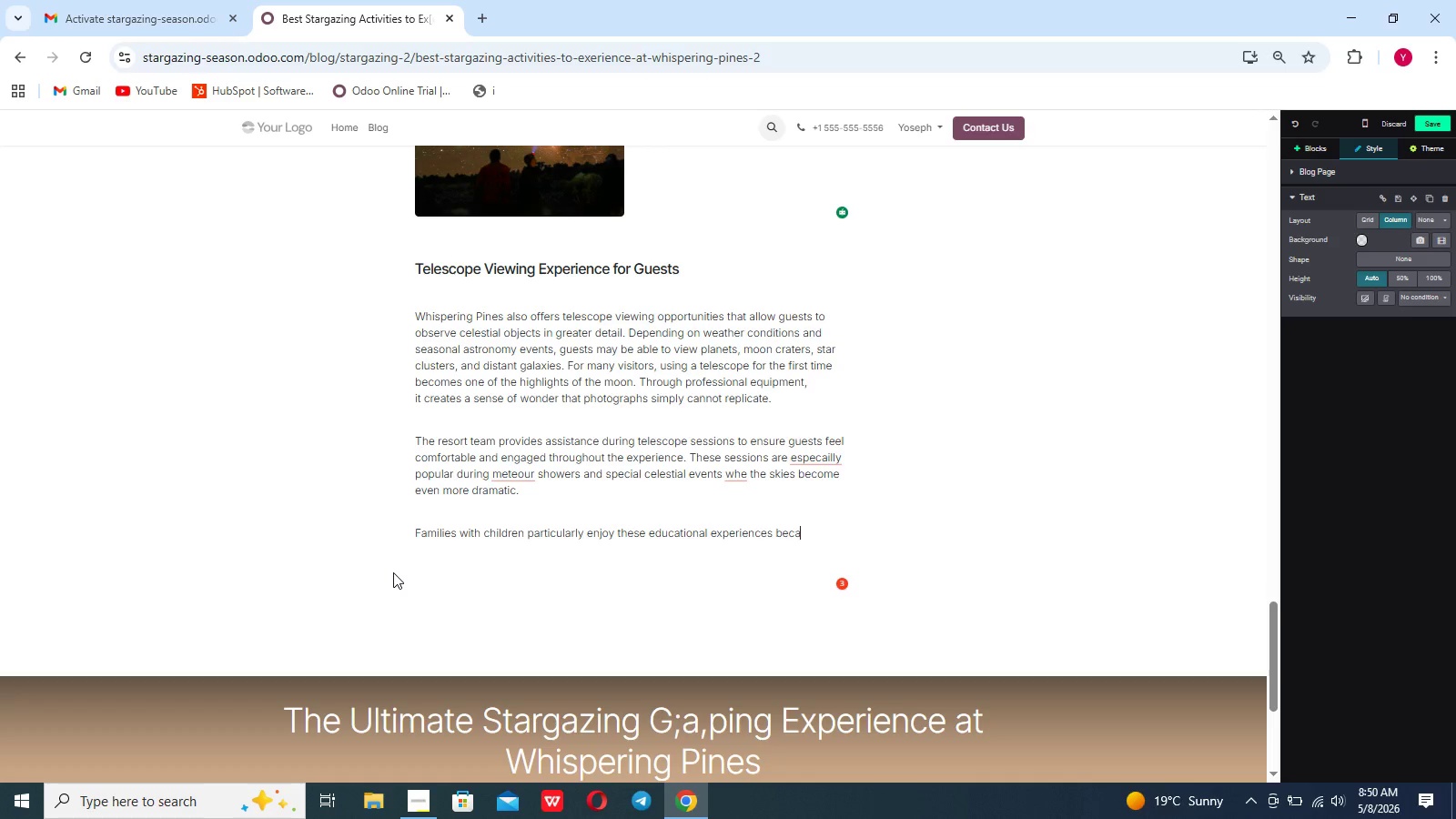 
wait(11.2)
 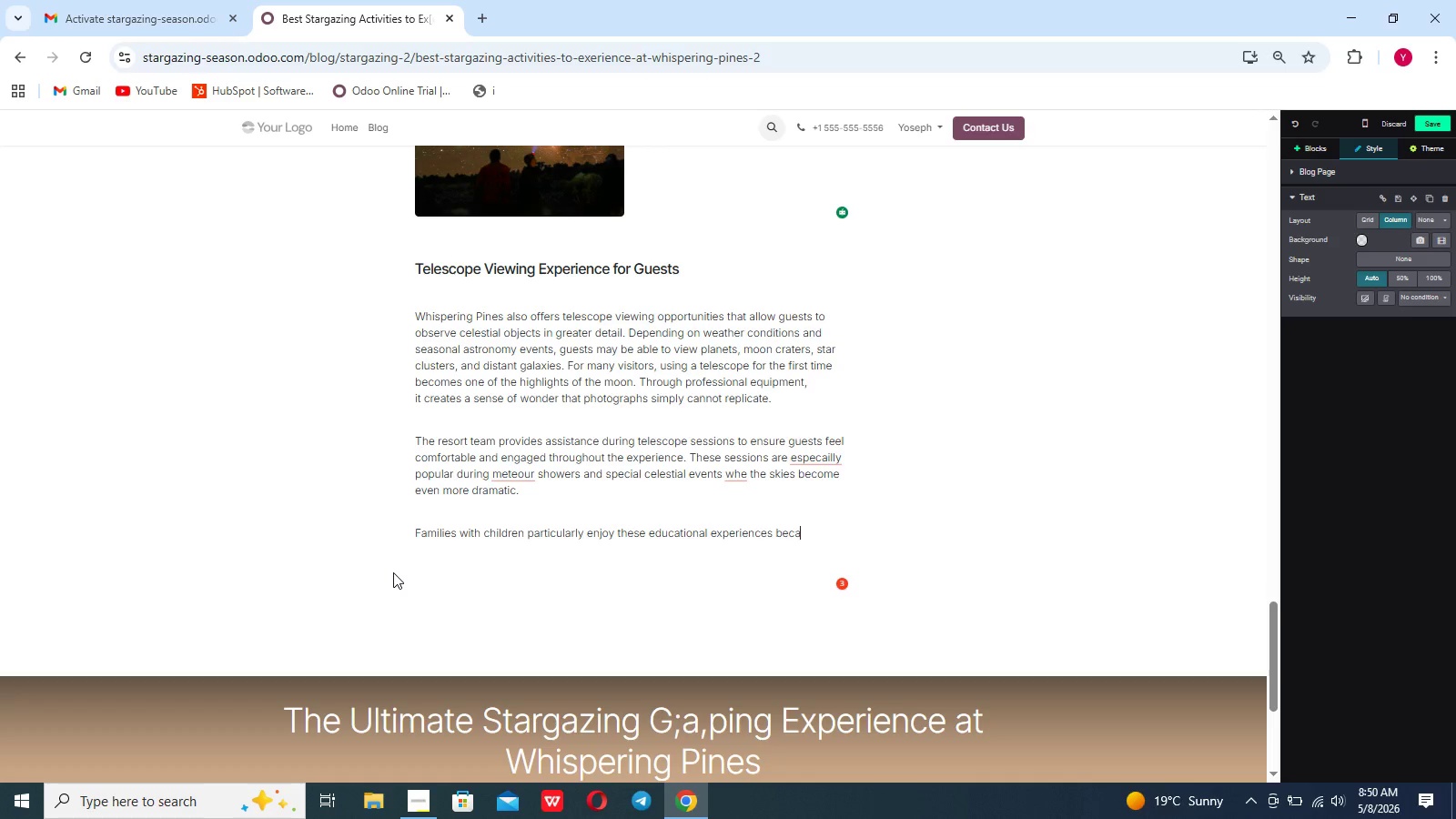 
scroll: coordinate [393, 572], scroll_direction: up, amount: 22.0
 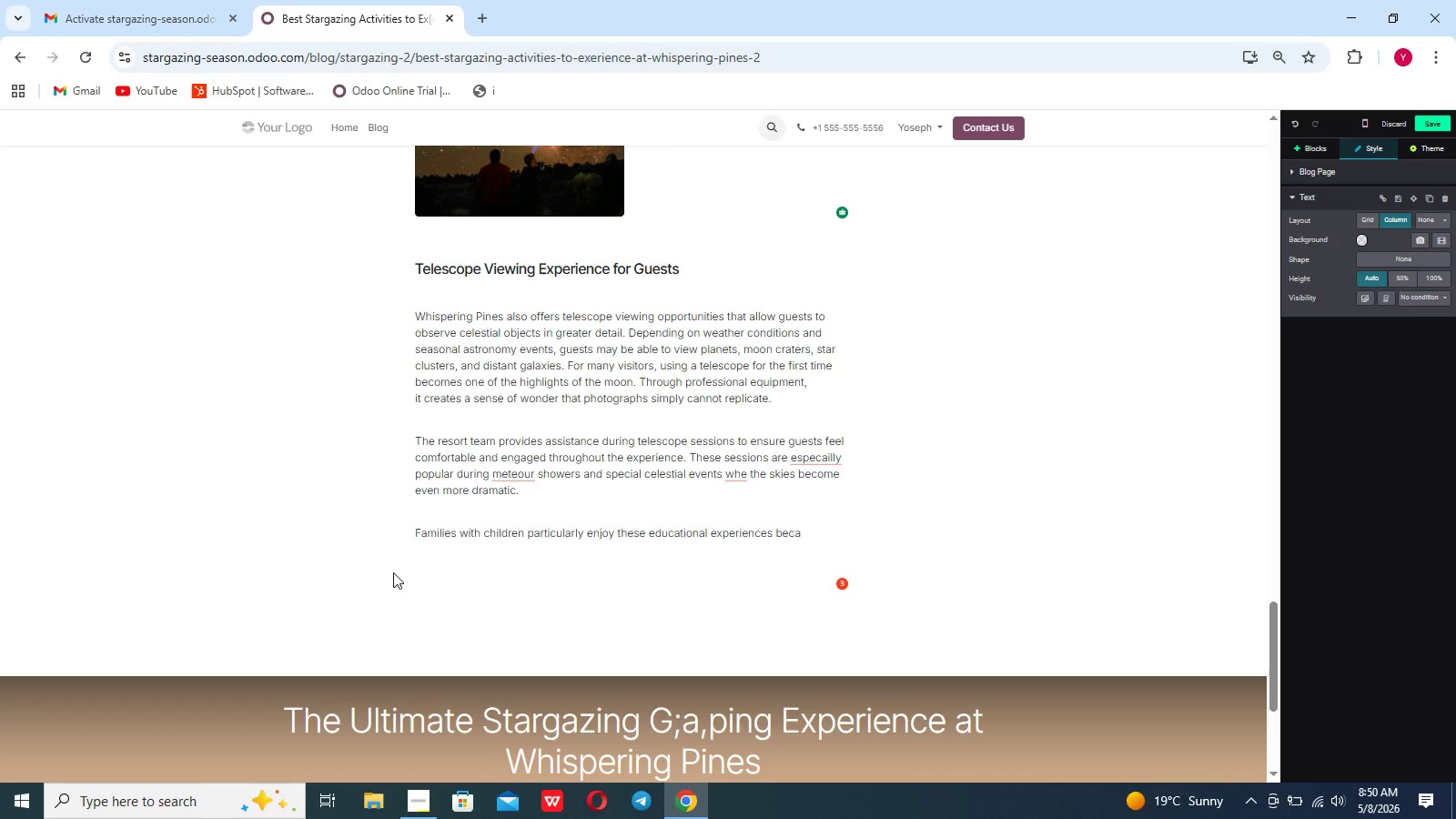 
scroll: coordinate [393, 572], scroll_direction: down, amount: 9.0
 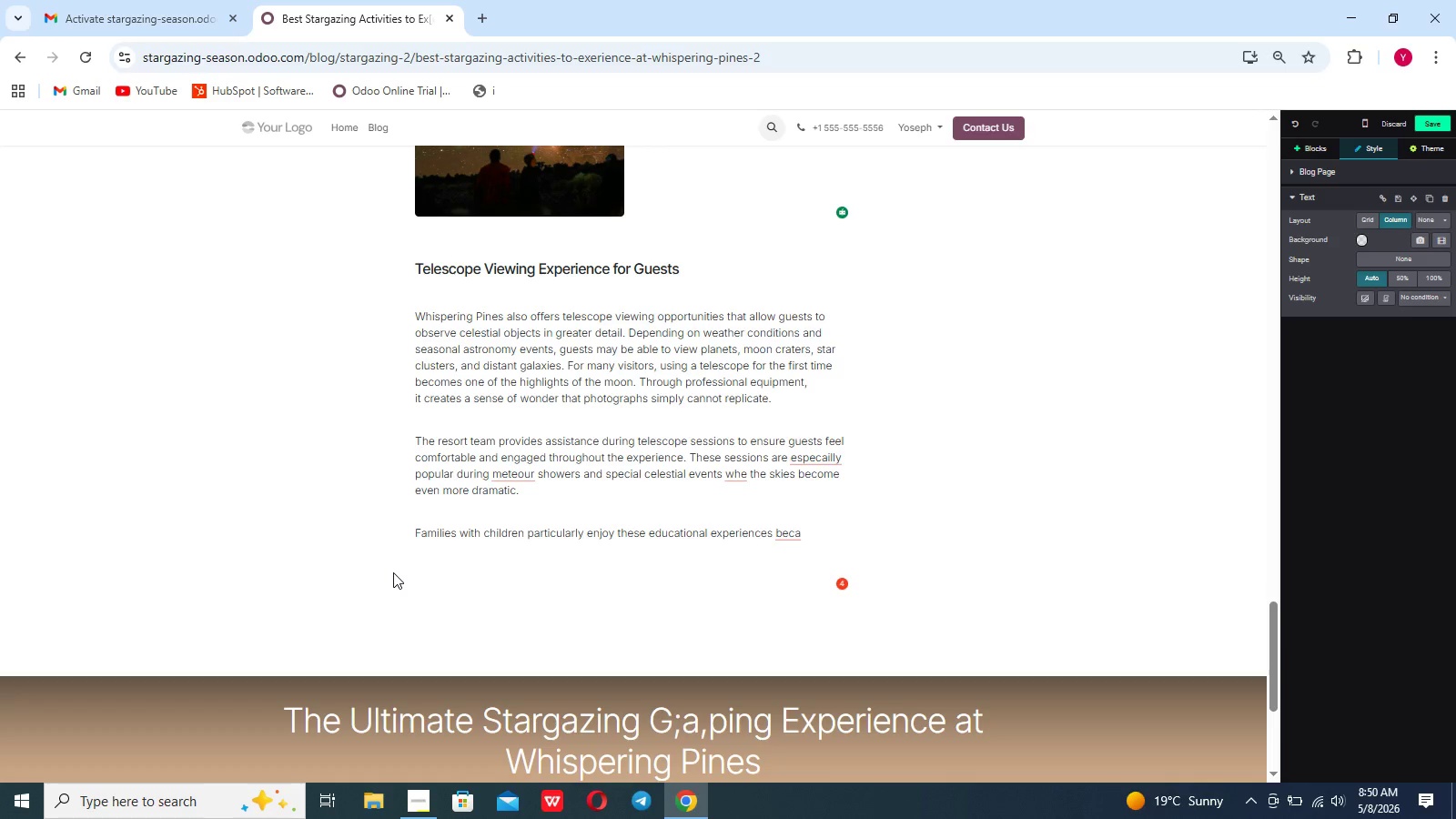 
key(Control+ControlLeft)
 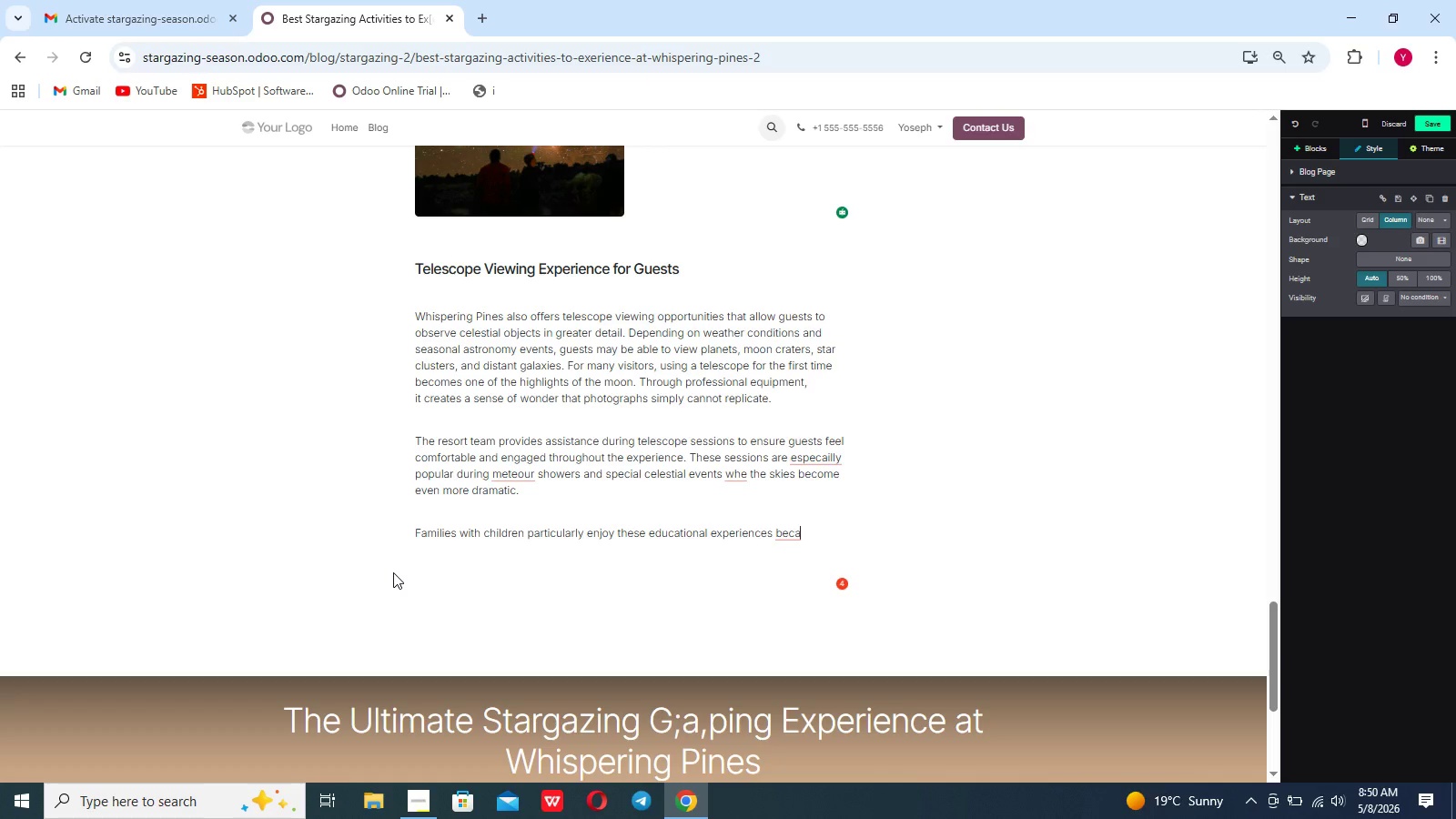 
key(Control+ControlLeft)
 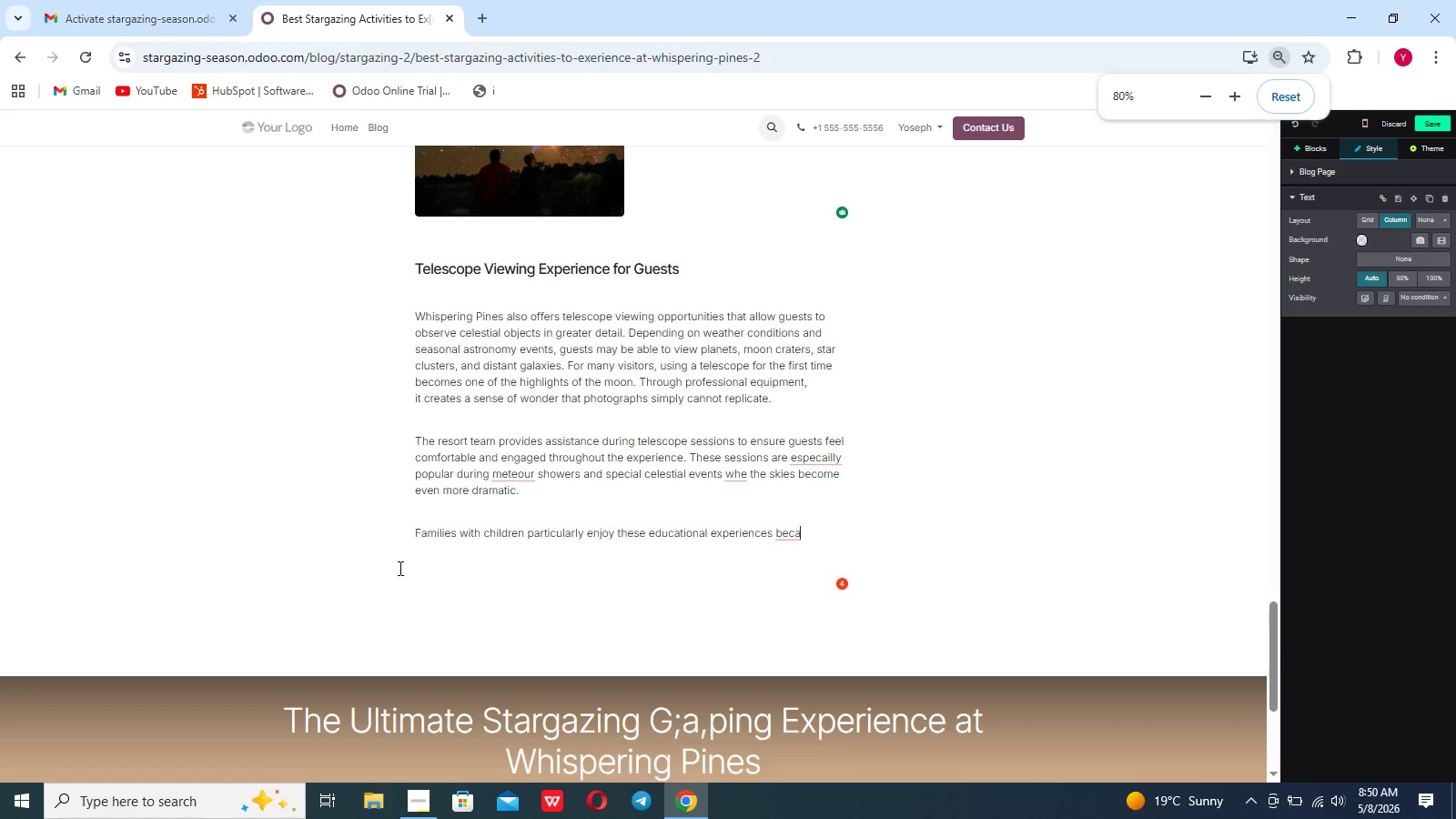 
key(Control+ControlLeft)
 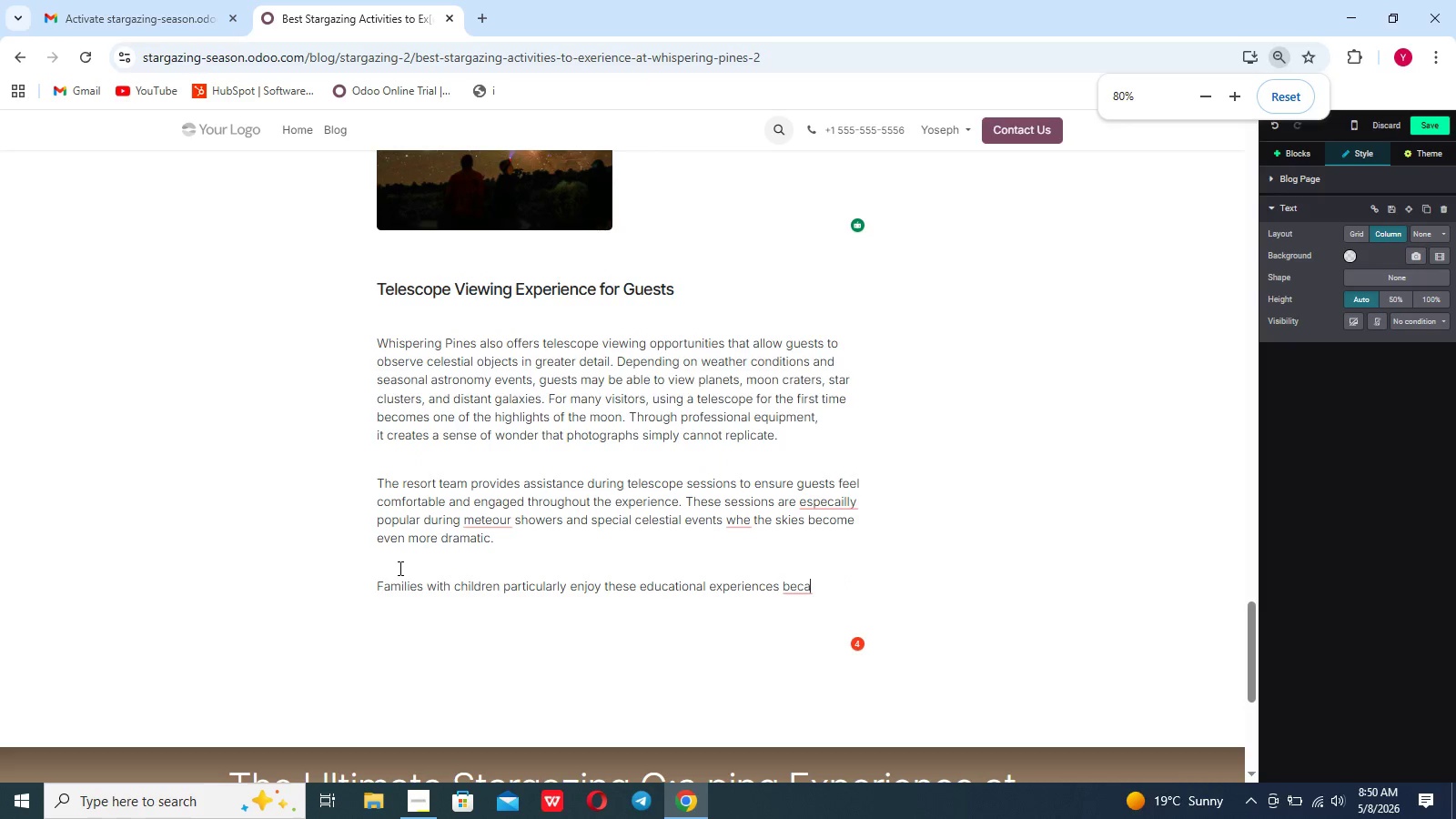 
hold_key(key=ControlLeft, duration=1.23)
 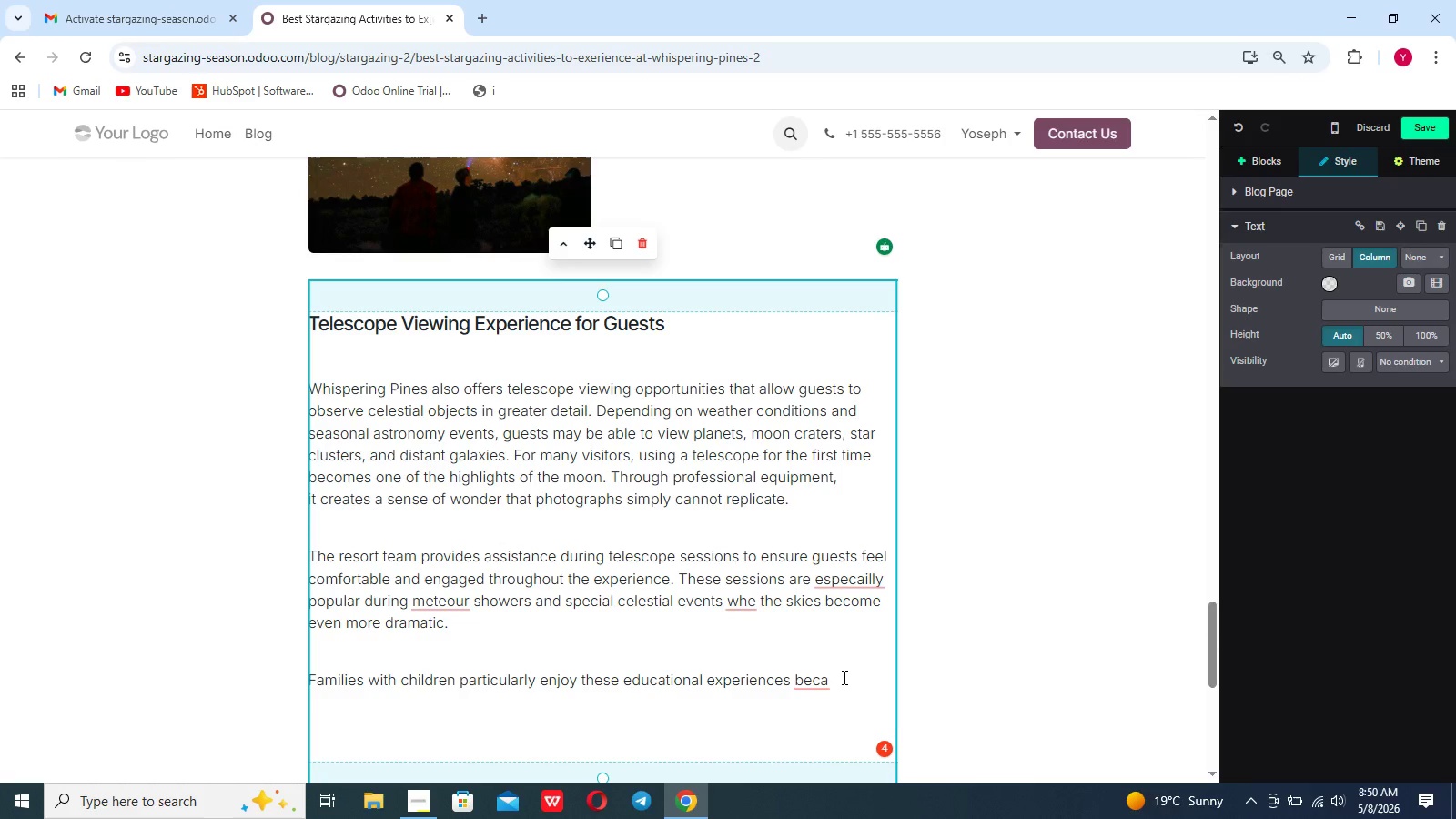 
left_click([843, 677])
 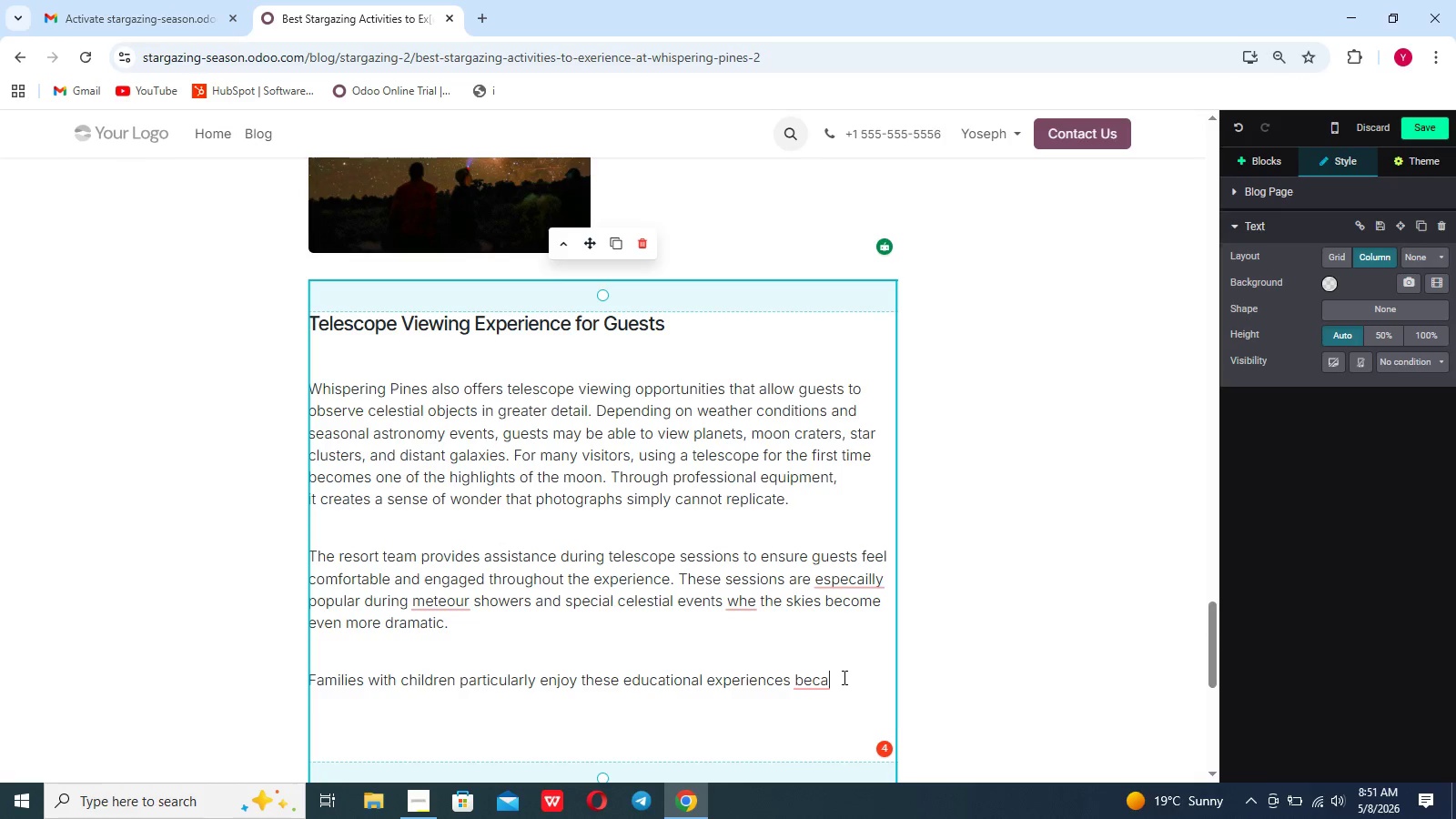 
type(use)
 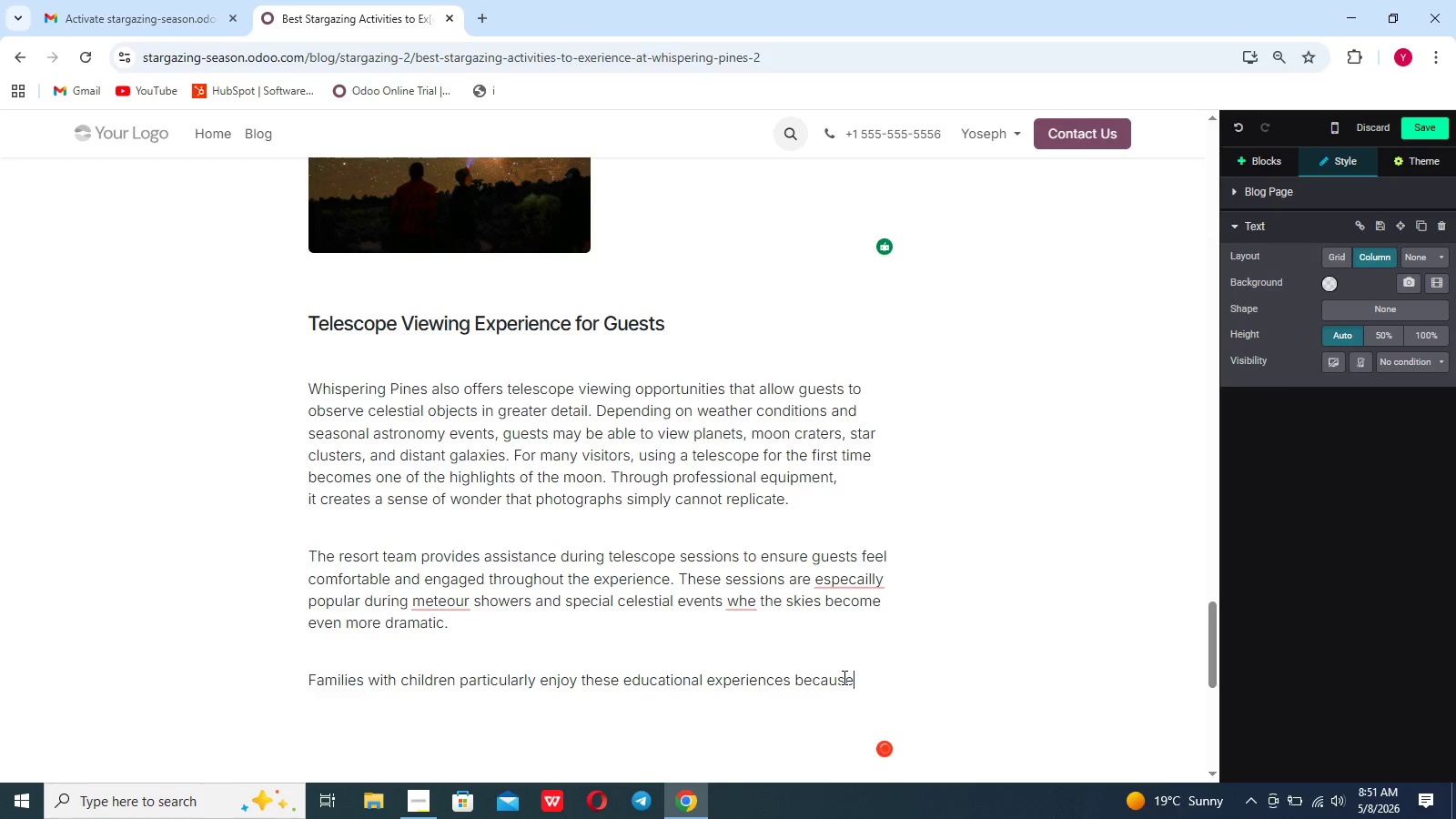 
wait(16.72)
 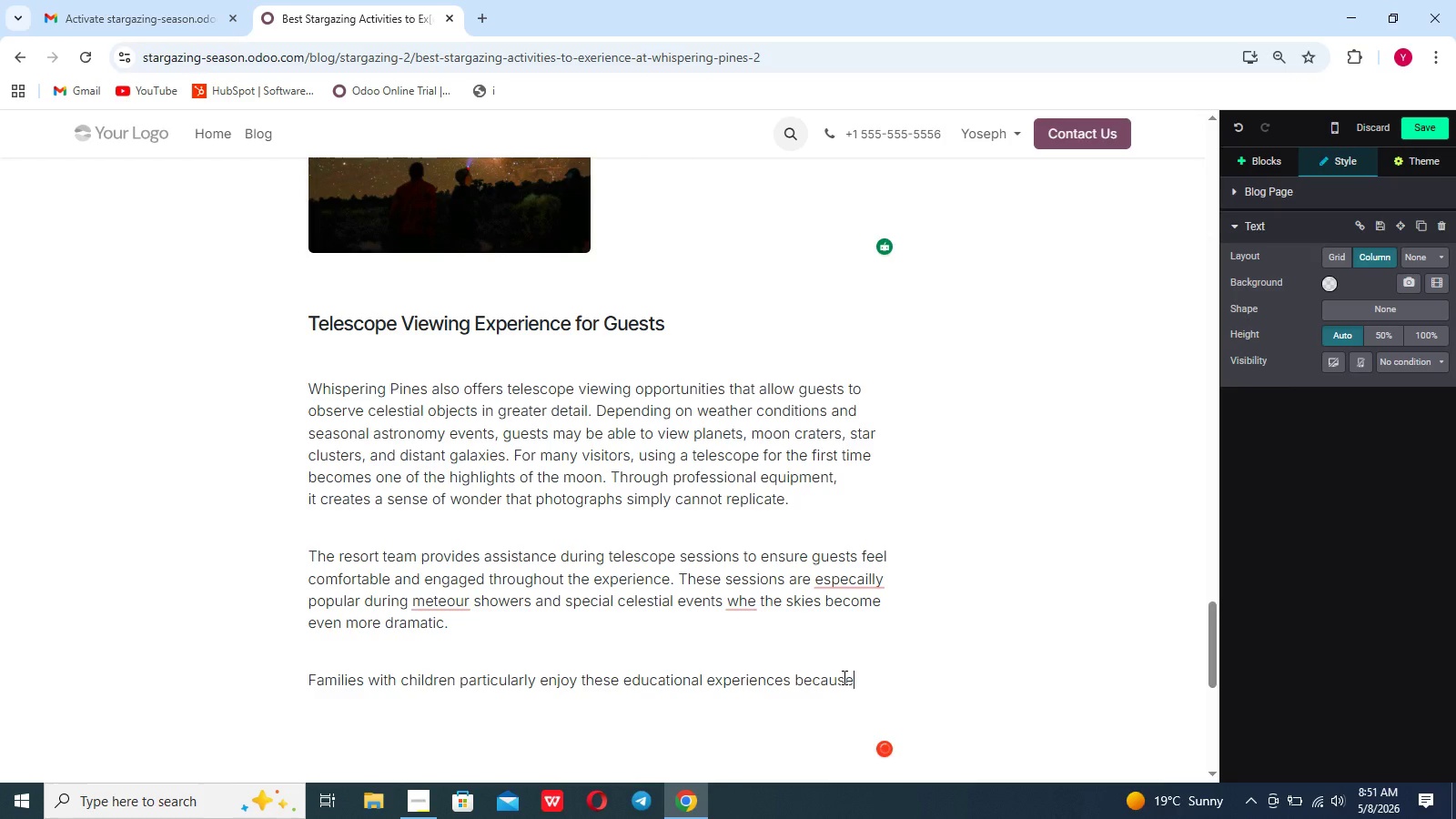 
type( they)
 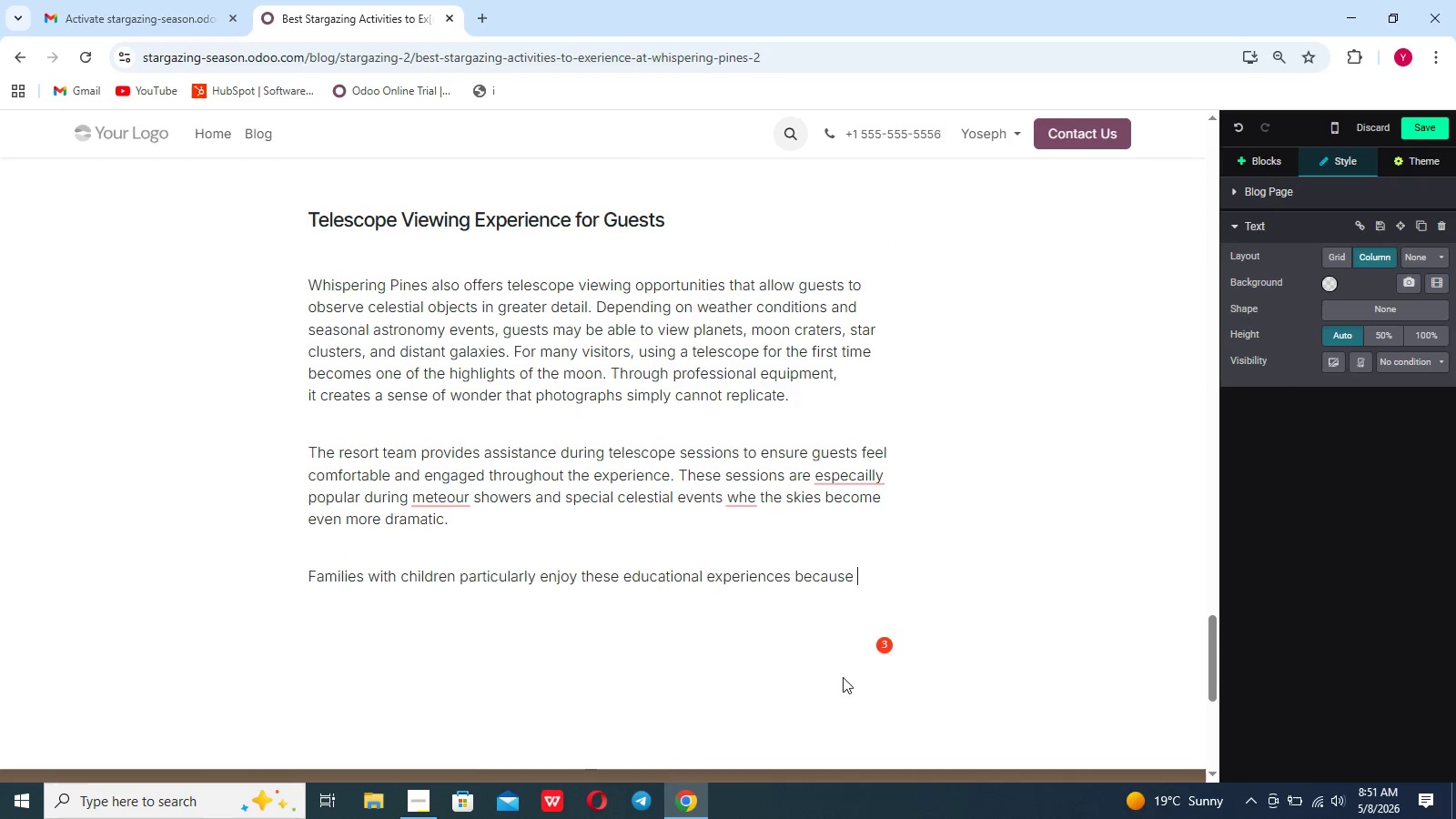 
scroll: coordinate [843, 677], scroll_direction: down, amount: 3.0
 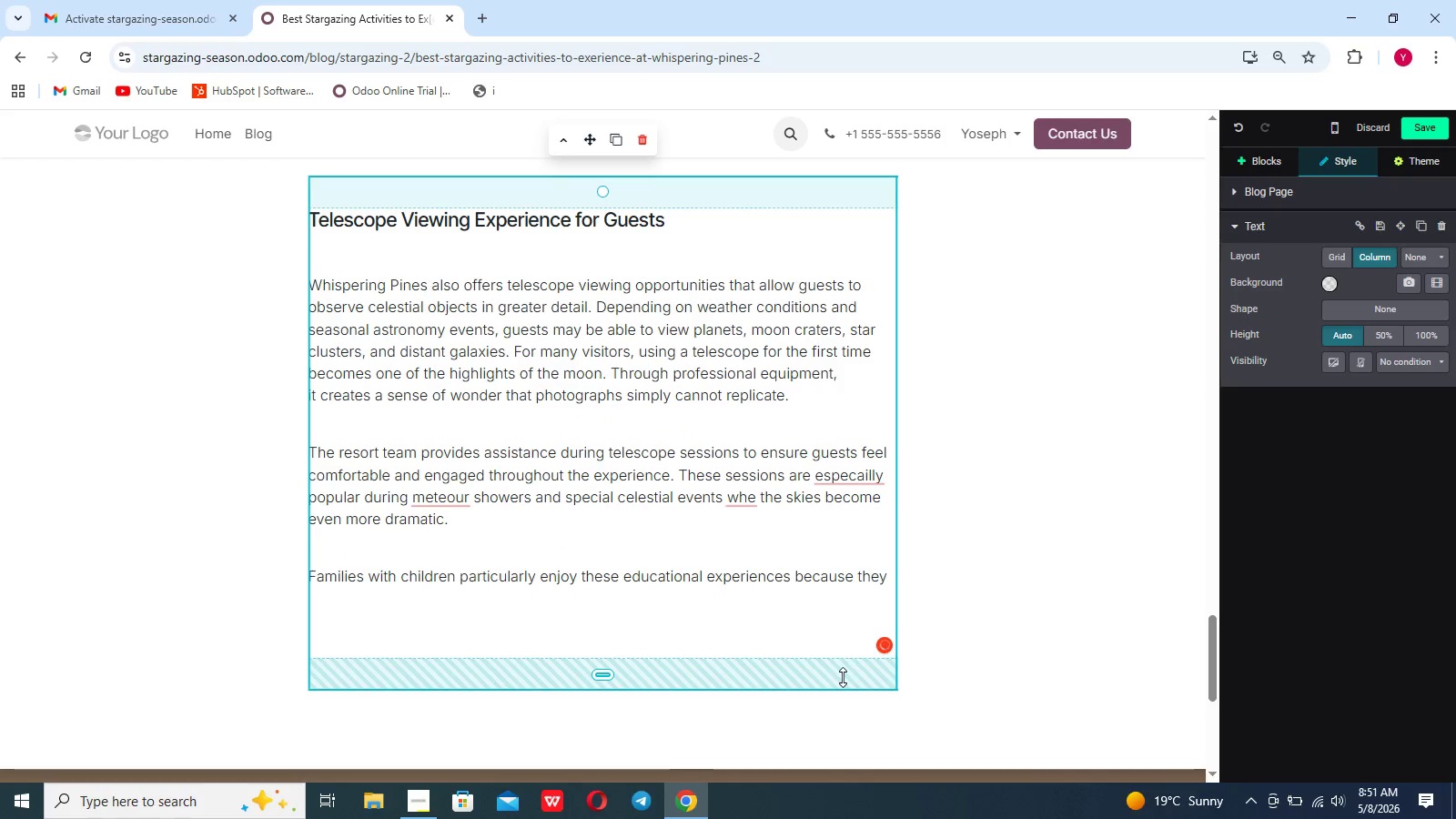 
type( combine)
 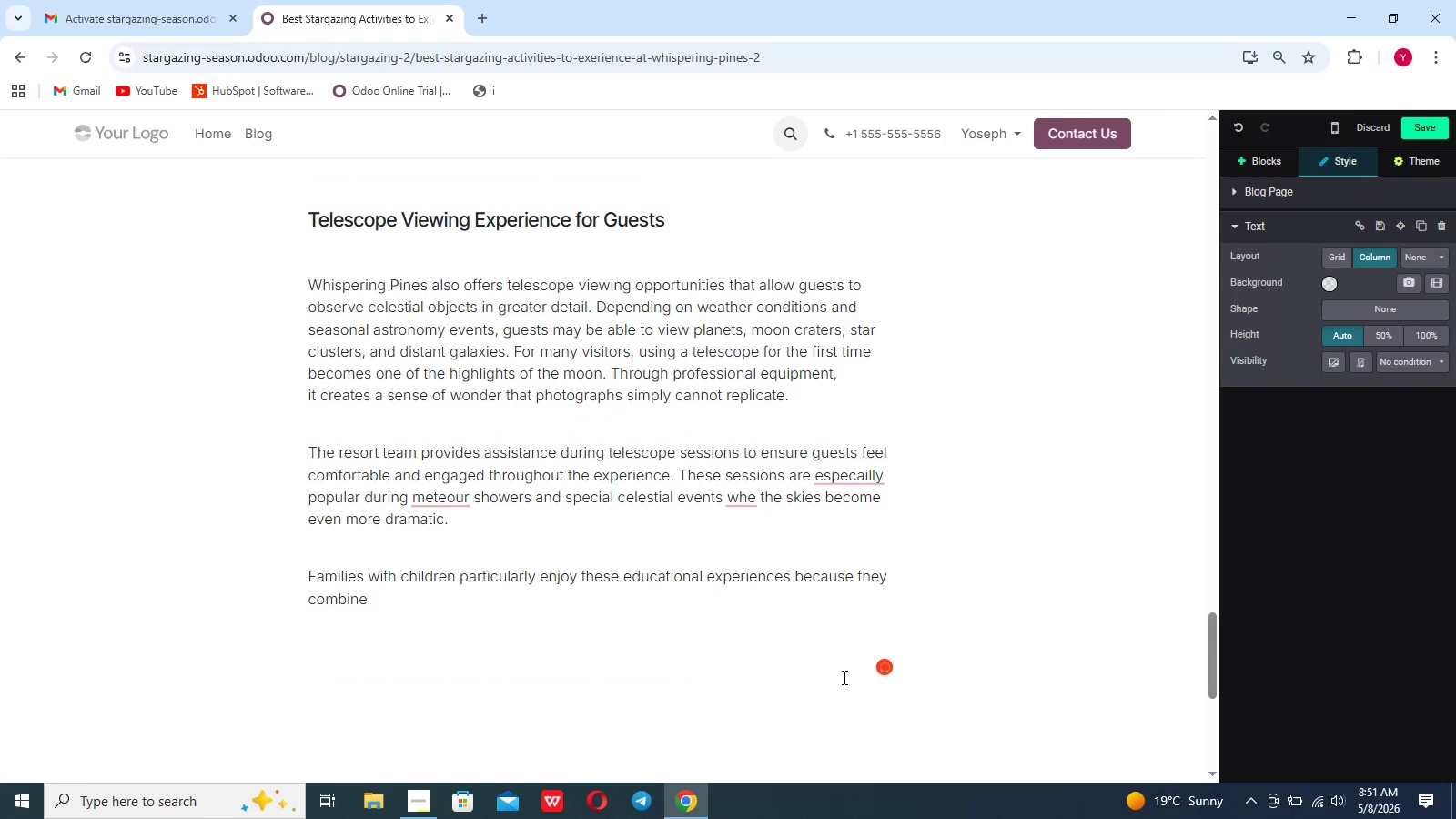 
scroll: coordinate [843, 677], scroll_direction: down, amount: 5.0
 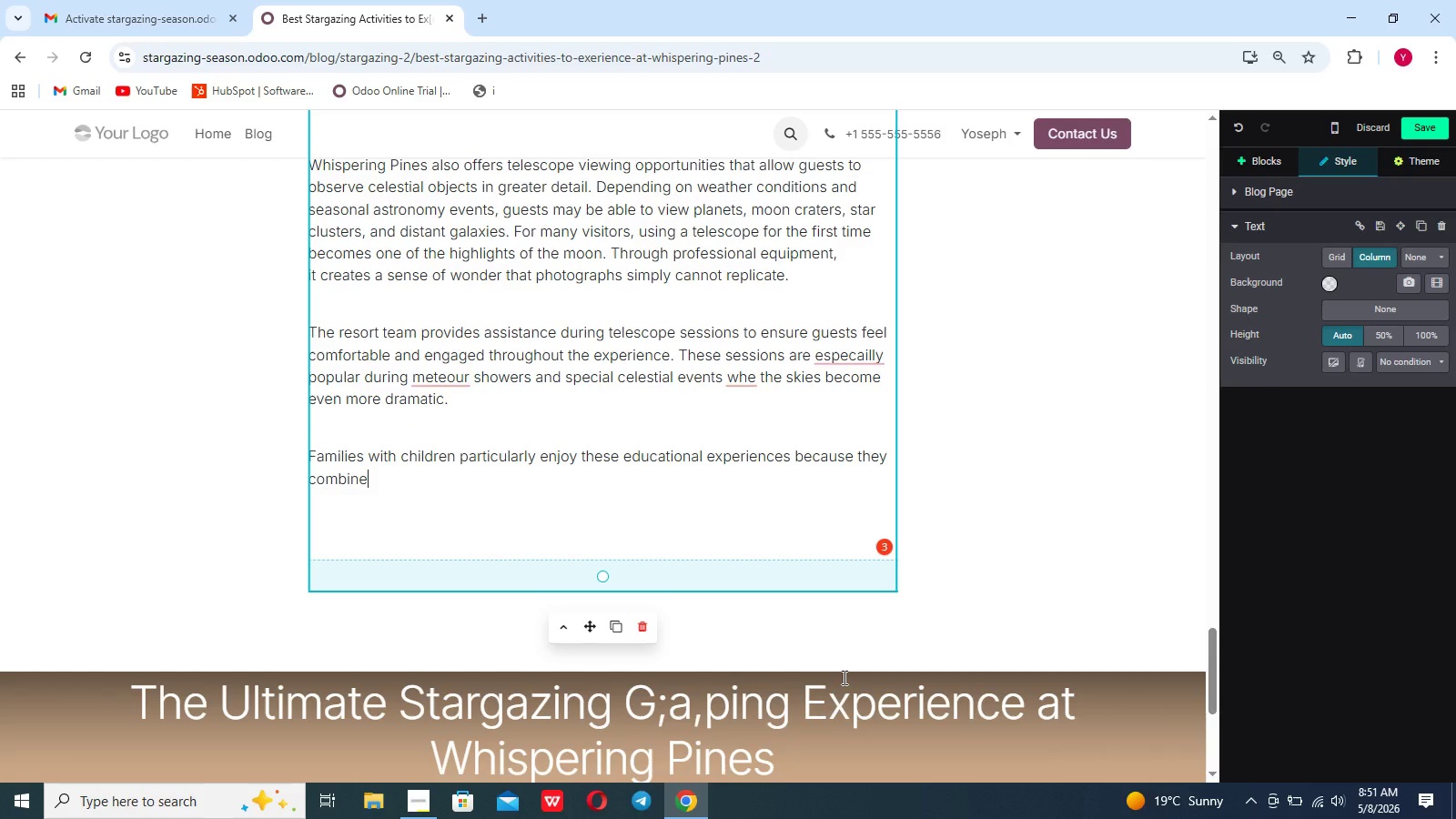 
type( learmimg with outdoor adventure)
 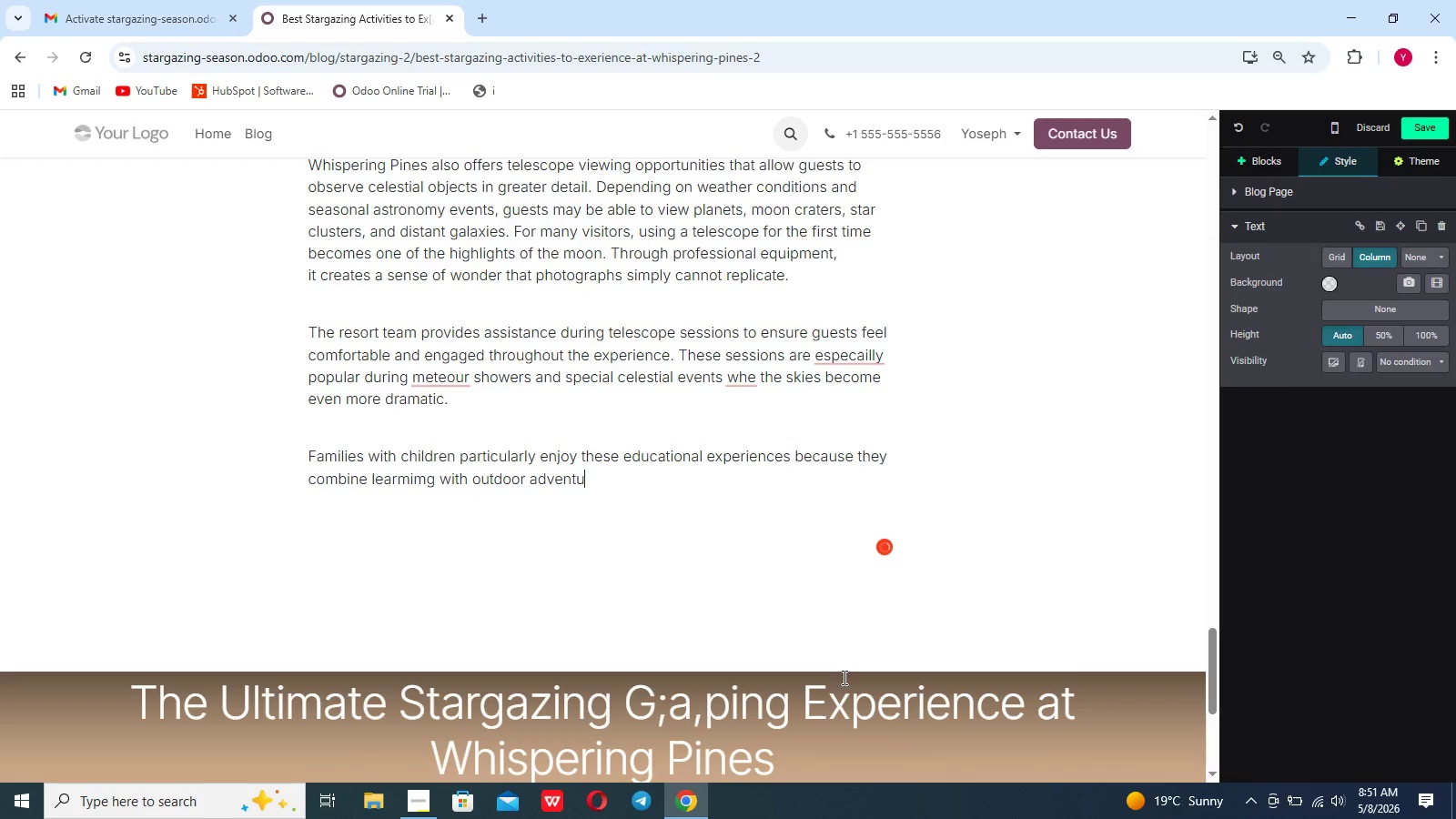 
scroll: coordinate [843, 677], scroll_direction: none, amount: 0.0
 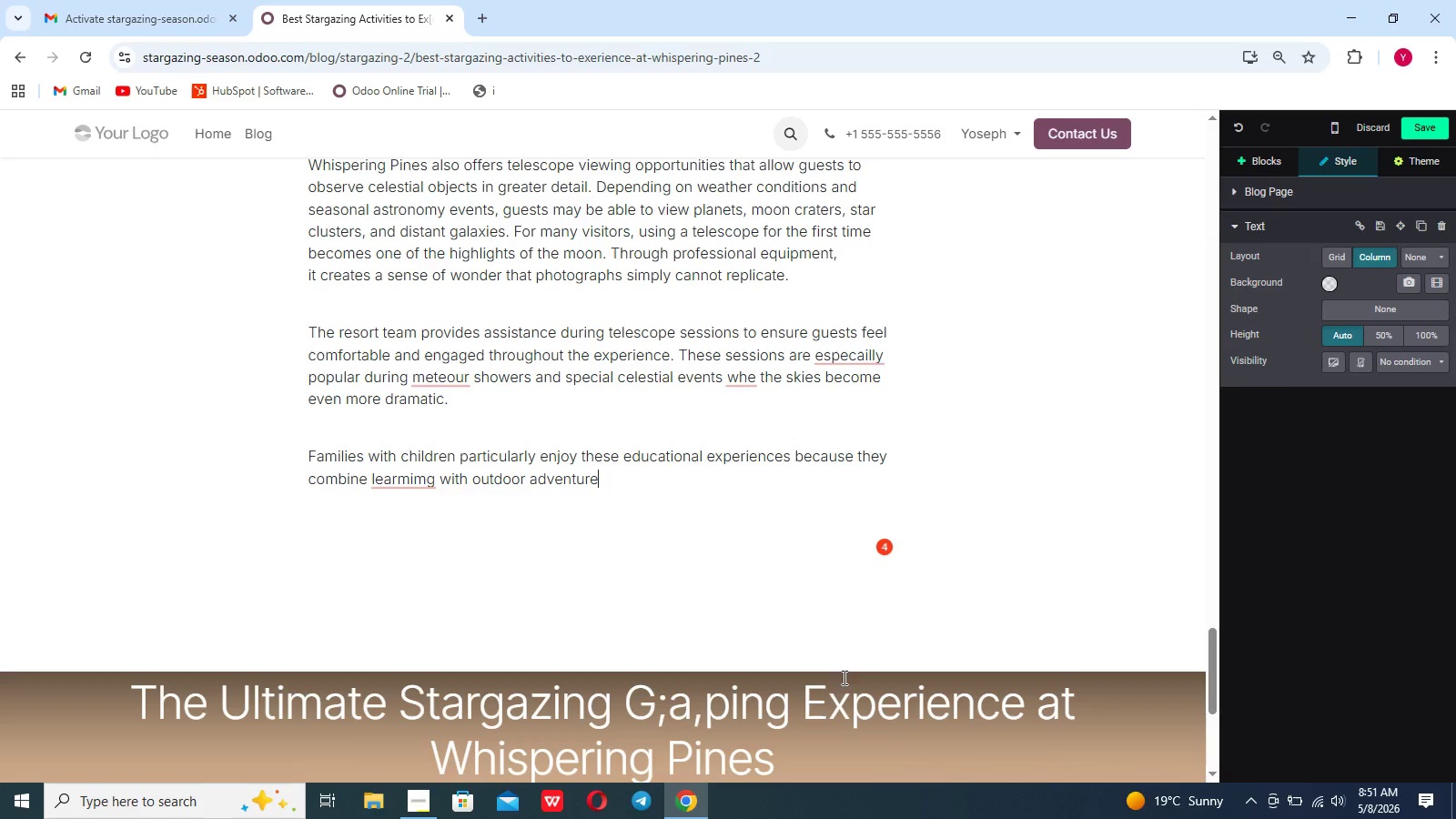 
type(,)
key(Backspace)
type(. SRa[Delete])
key(Backspace)
key(Backspace)
type(tar)
 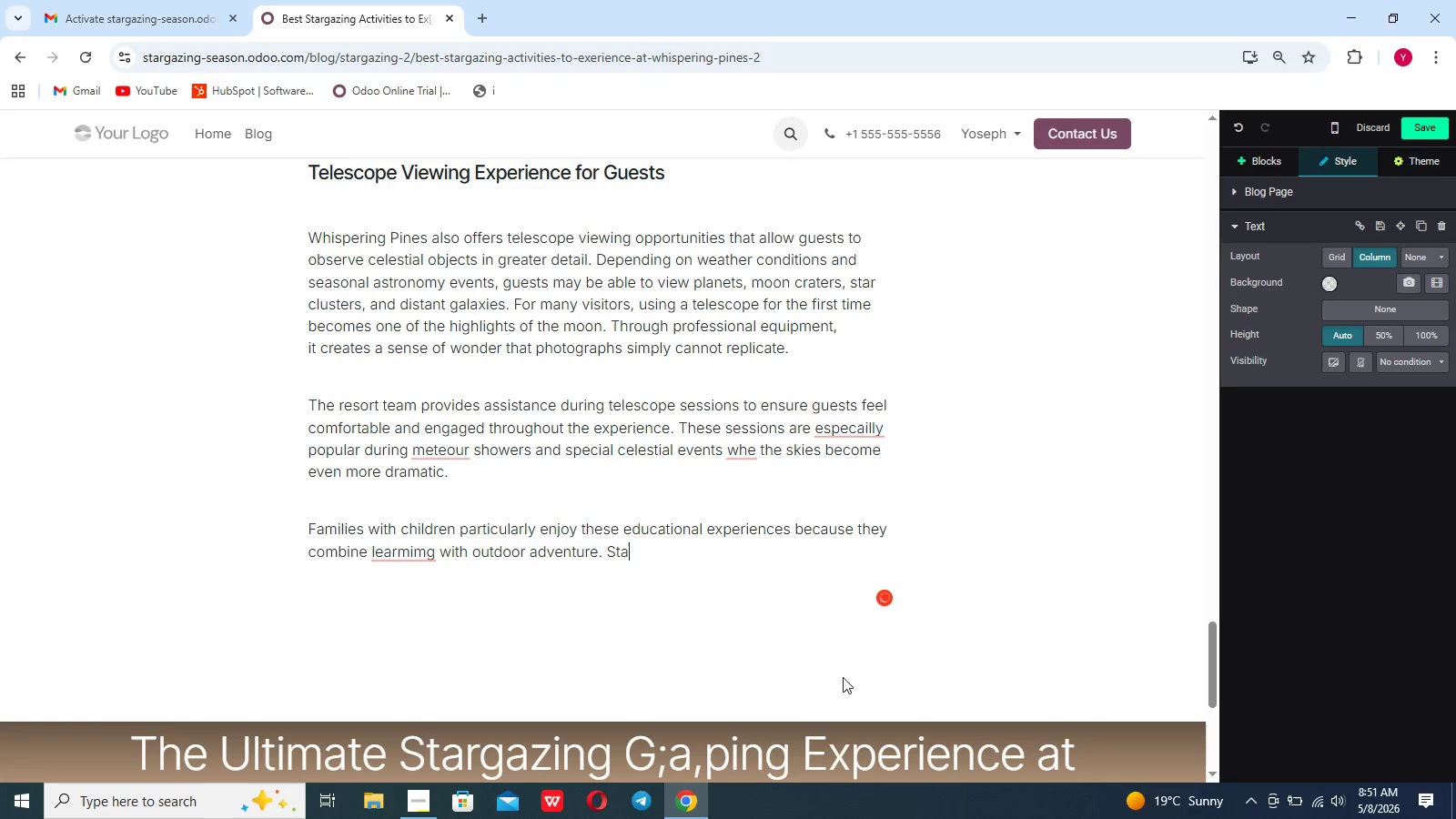 
scroll: coordinate [843, 677], scroll_direction: up, amount: 2.0
 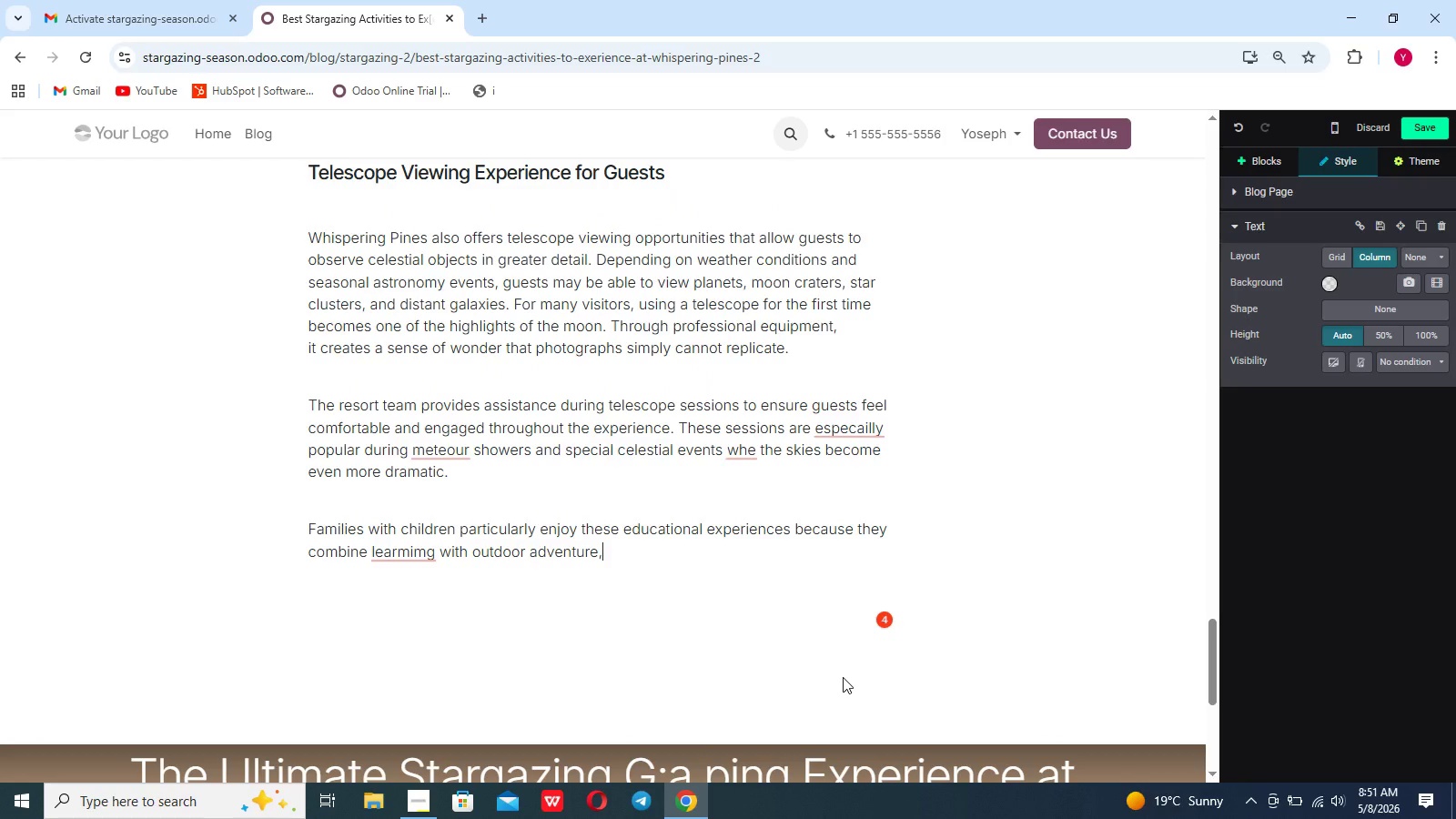 
type(gazing ofe)
key(Backspace)
type(ten inspires curosity about science)
 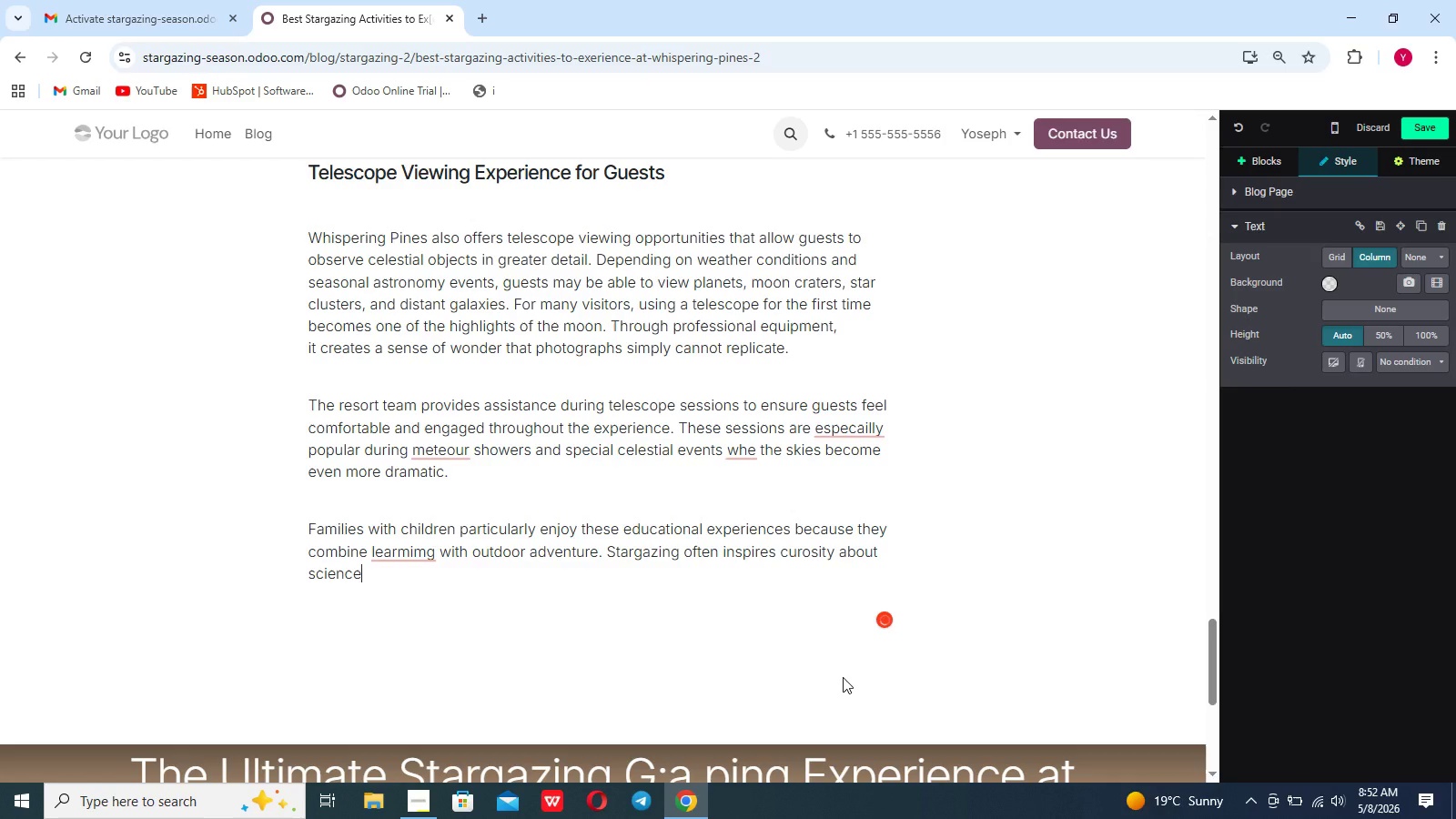 
type(, nature, and the univwr)
key(Backspace)
key(Backspace)
type(erse itself.)
 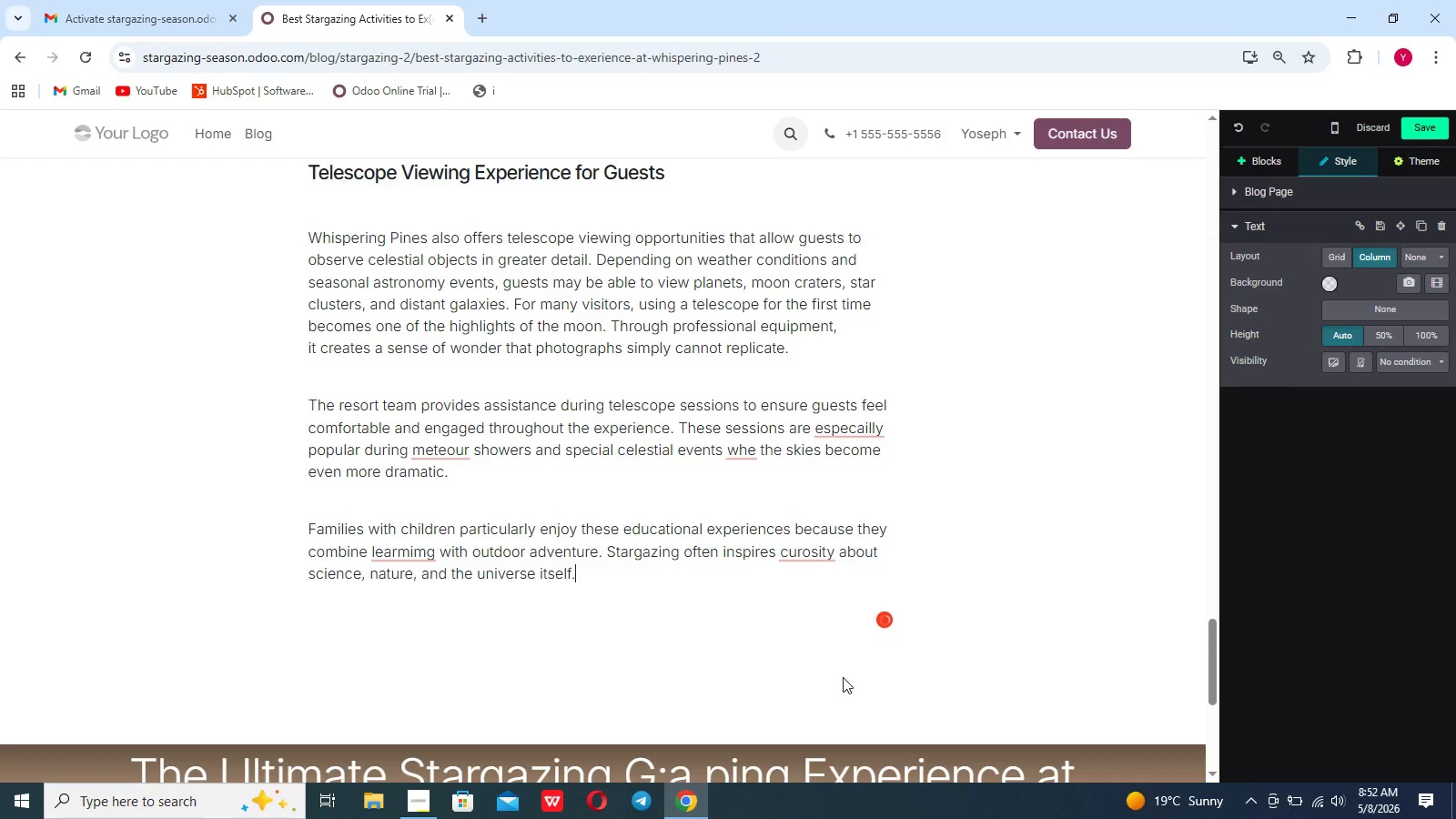 
scroll: coordinate [843, 677], scroll_direction: none, amount: 0.0
 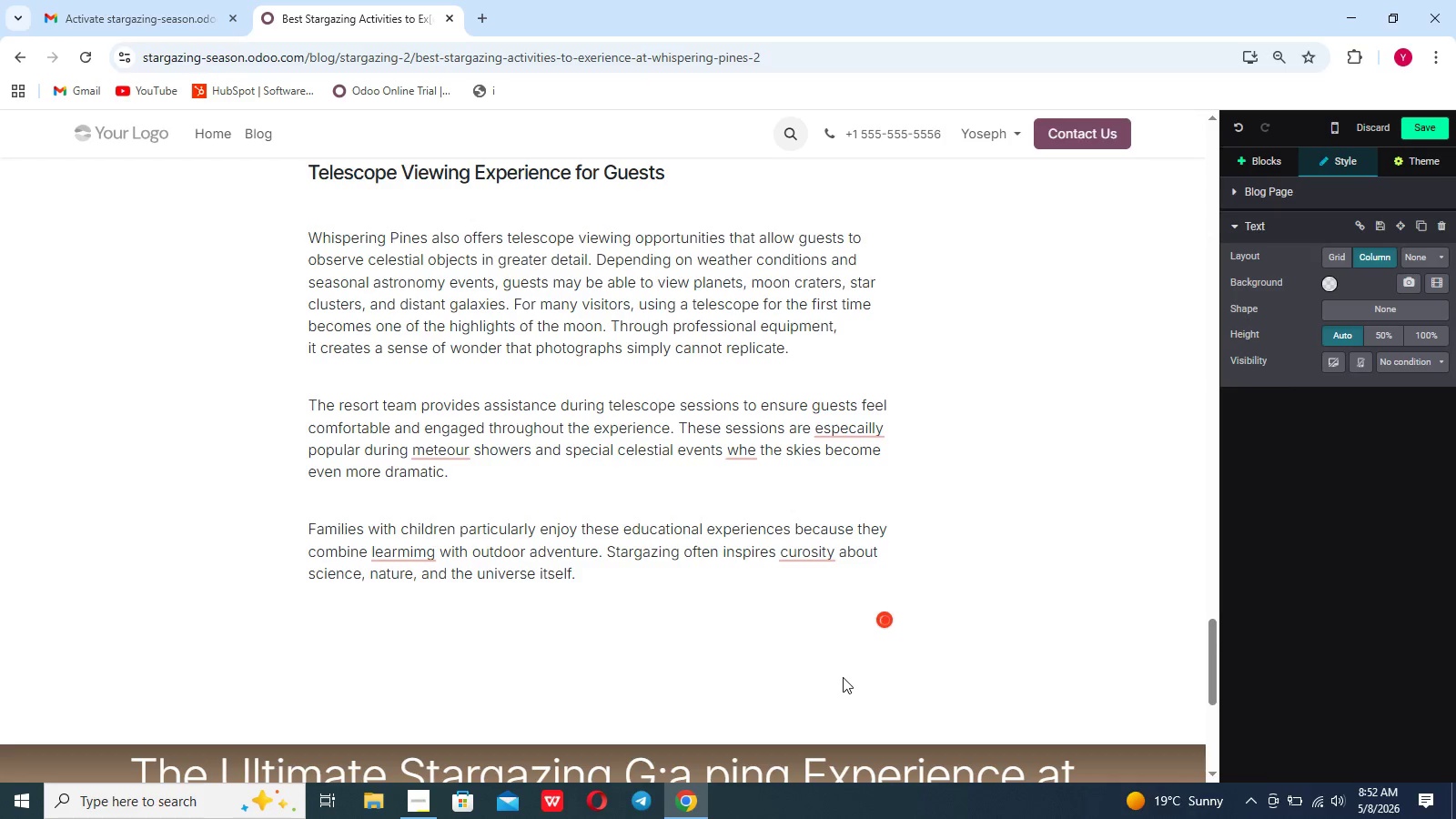 
key(Shift+Enter)
 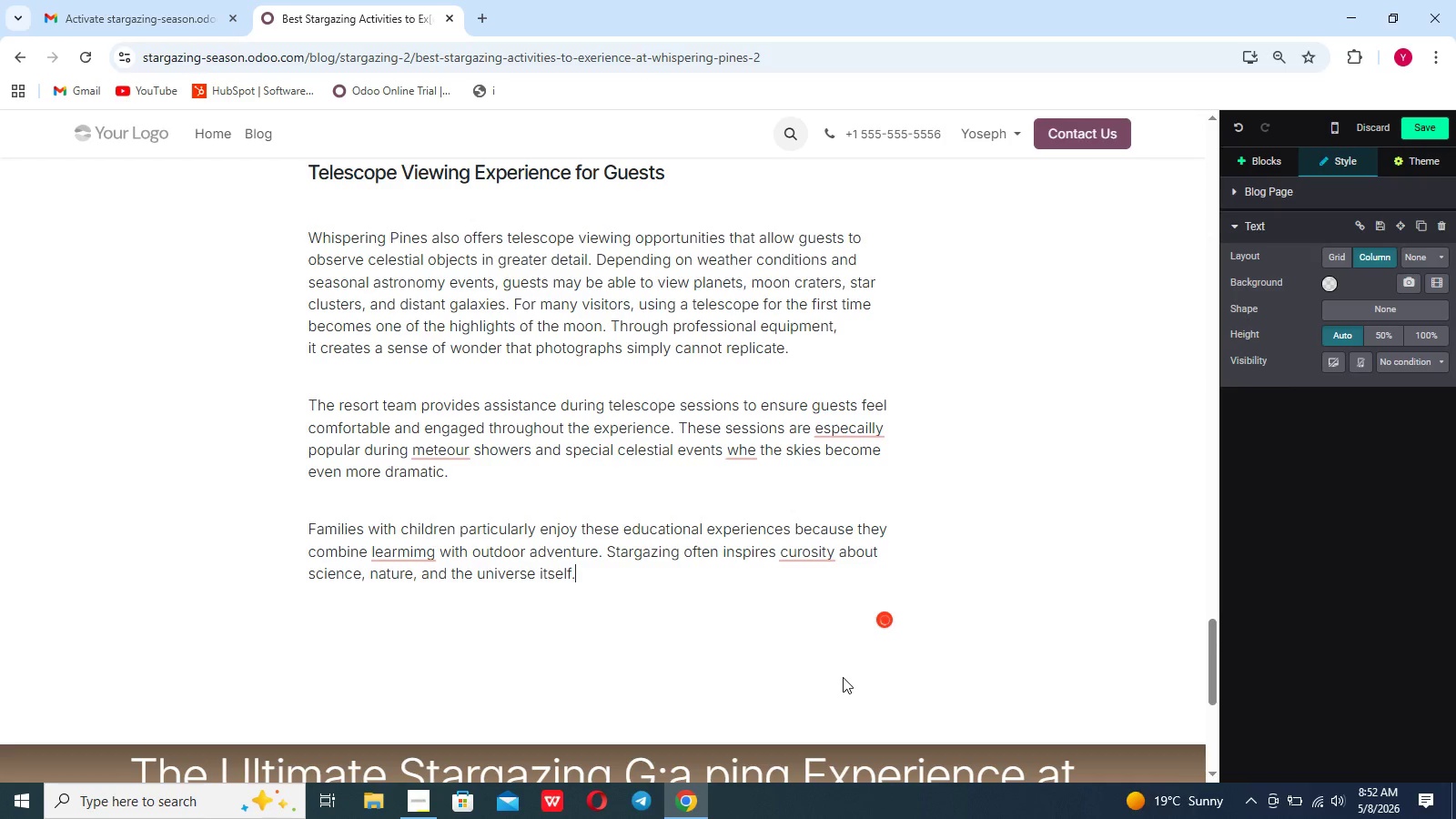 
key(Enter)
 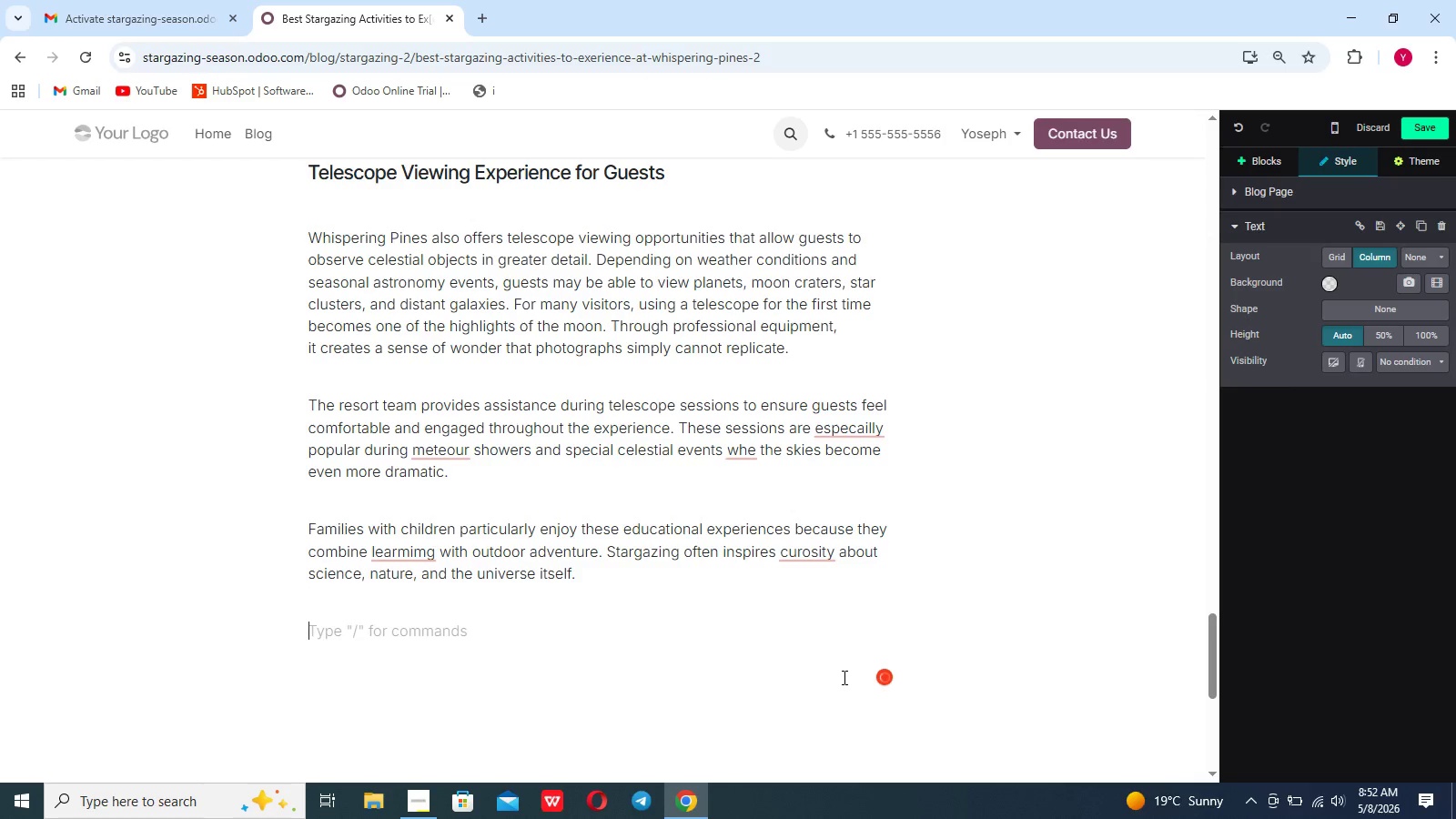 
scroll: coordinate [843, 677], scroll_direction: none, amount: 0.0
 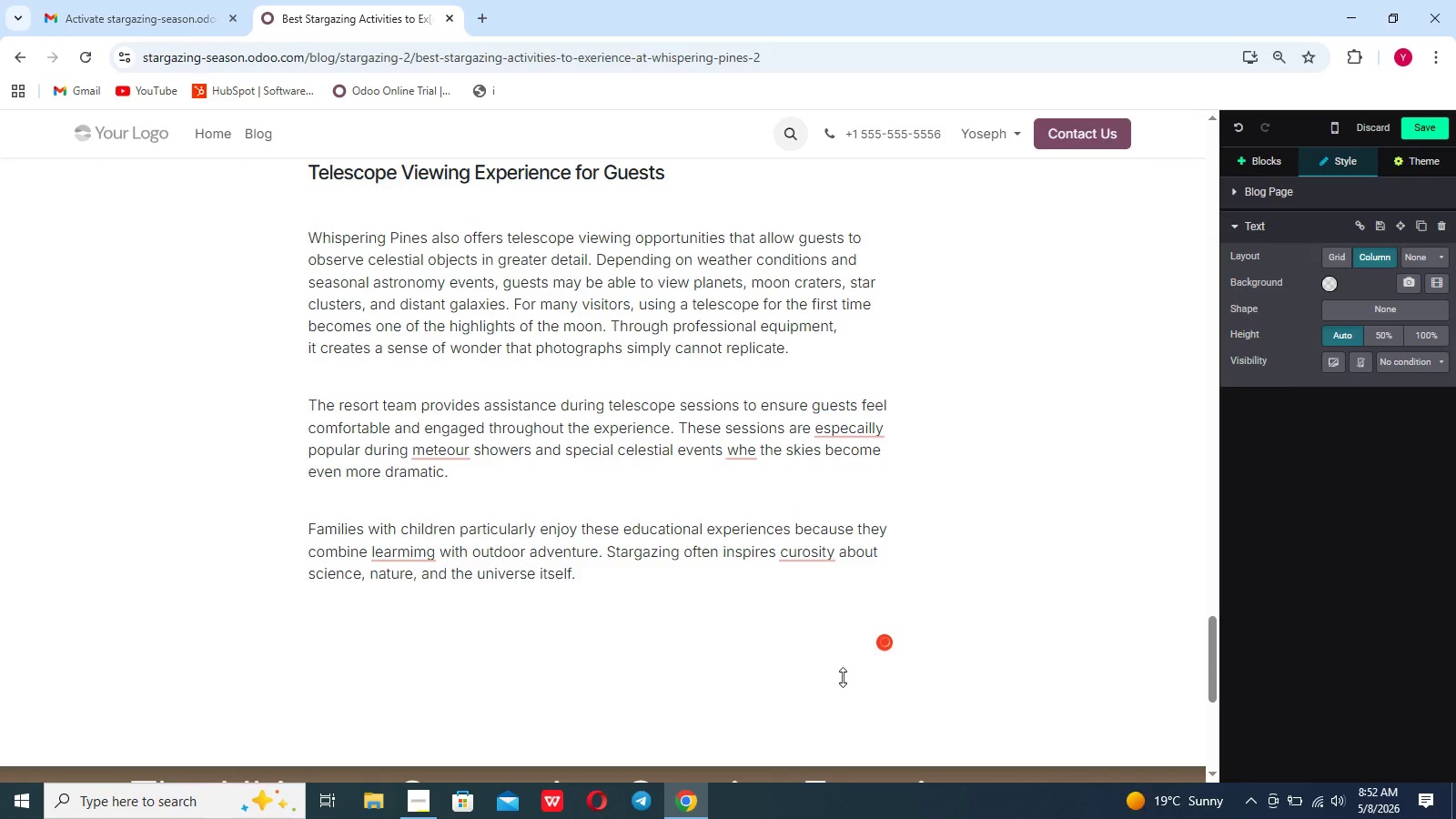 
type(Photography enthusiasts )
 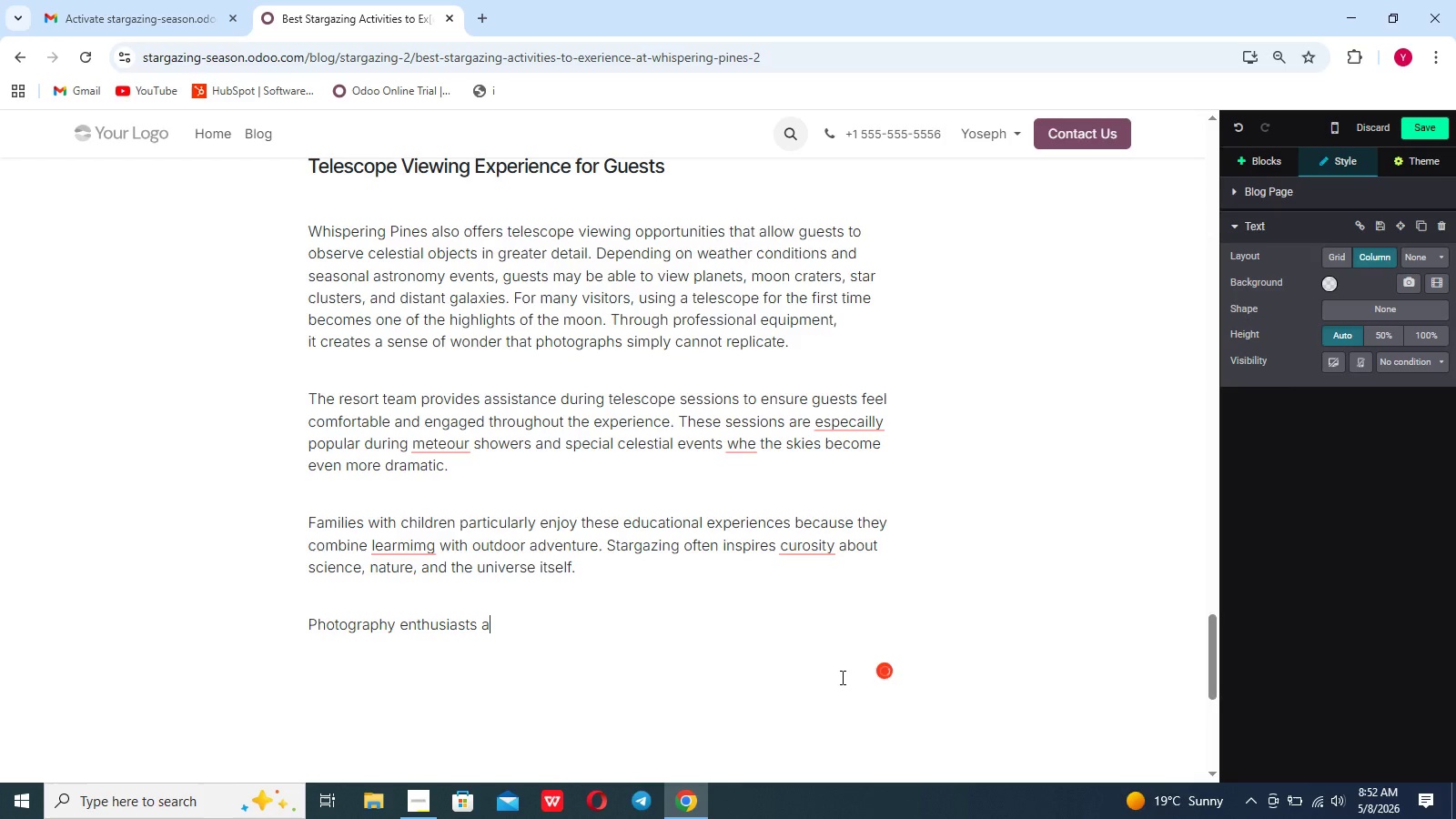 
scroll: coordinate [841, 677], scroll_direction: none, amount: 0.0
 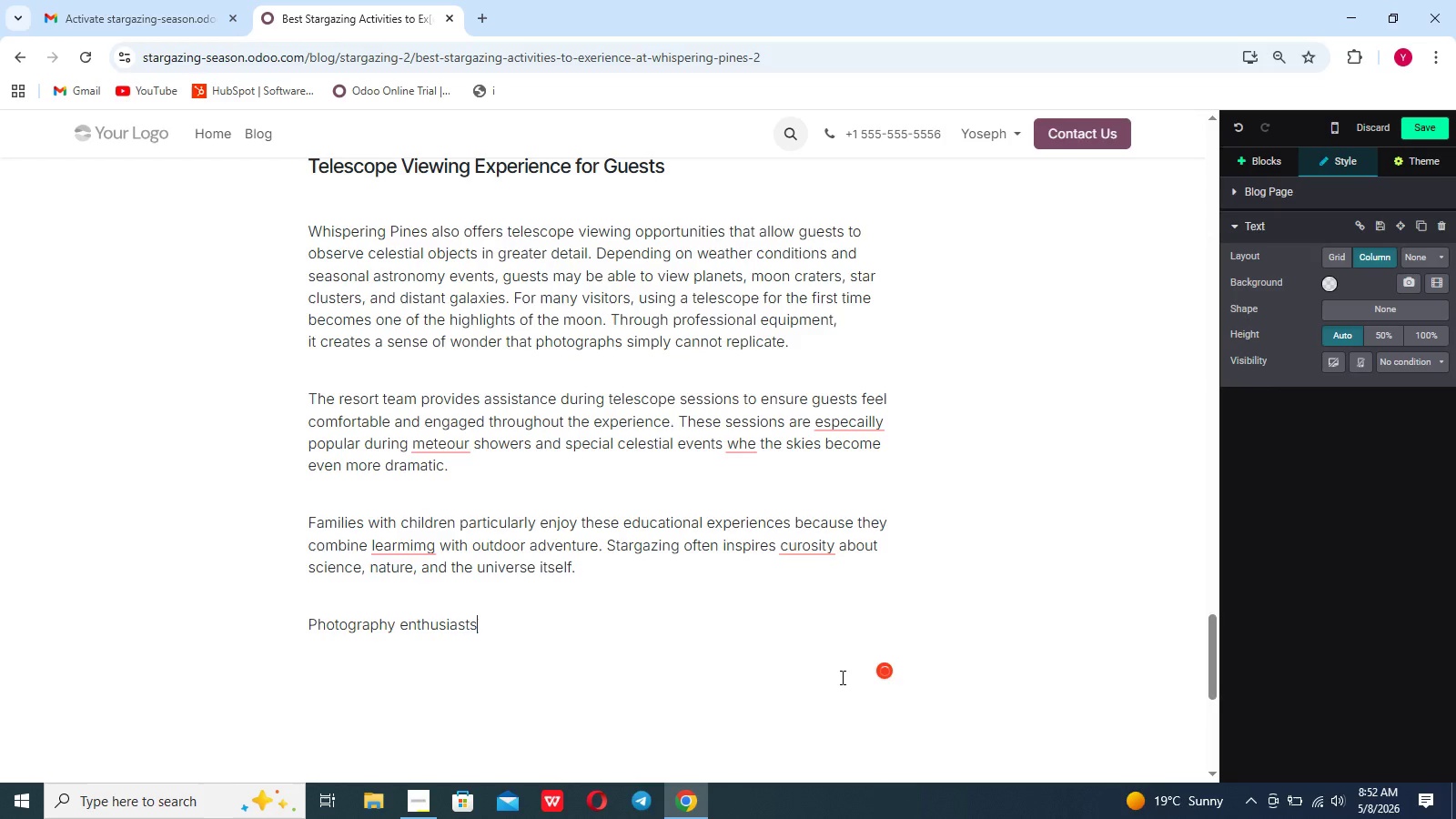 
type(also appre)
 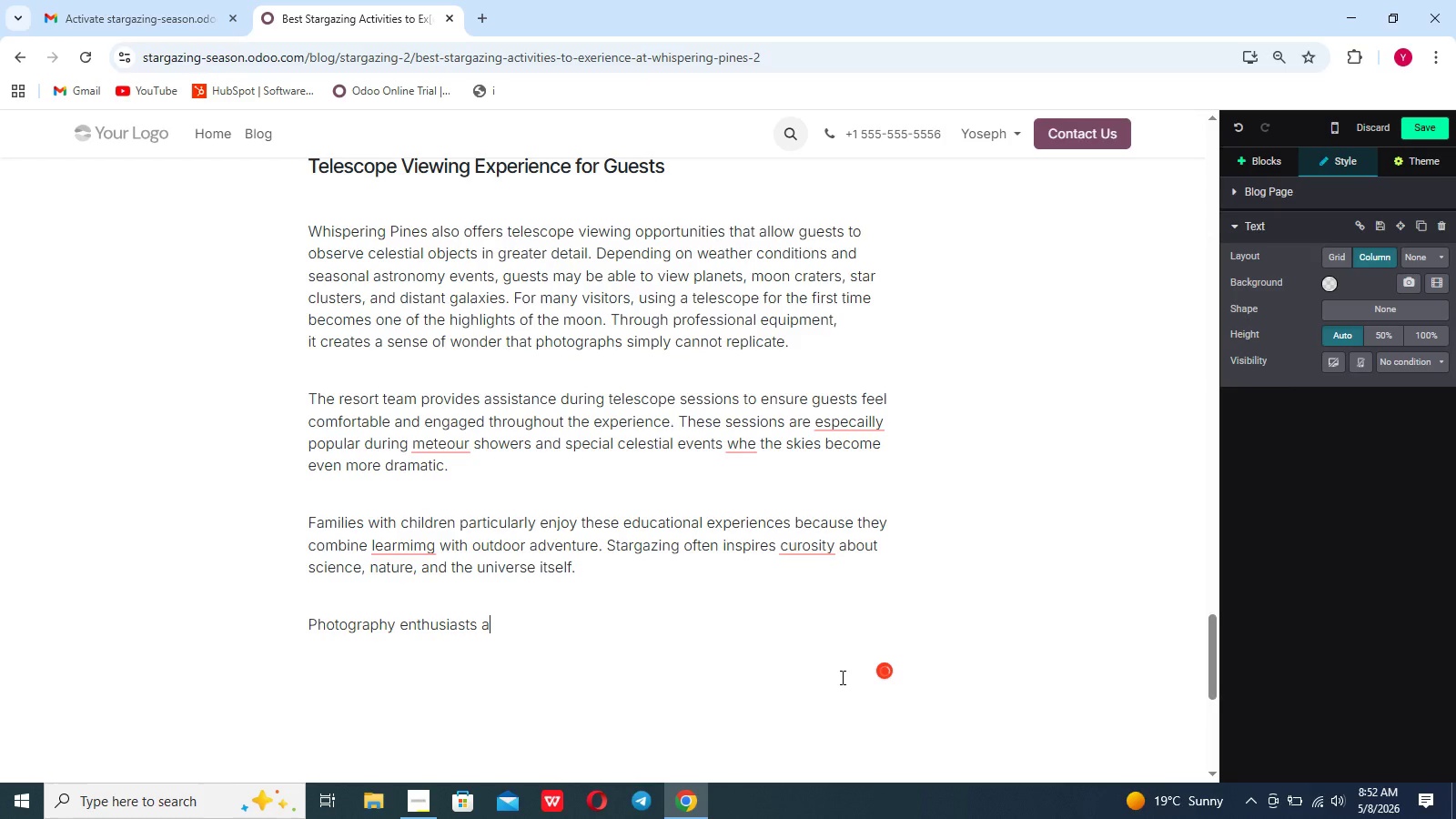 
scroll: coordinate [841, 677], scroll_direction: down, amount: 3.0
 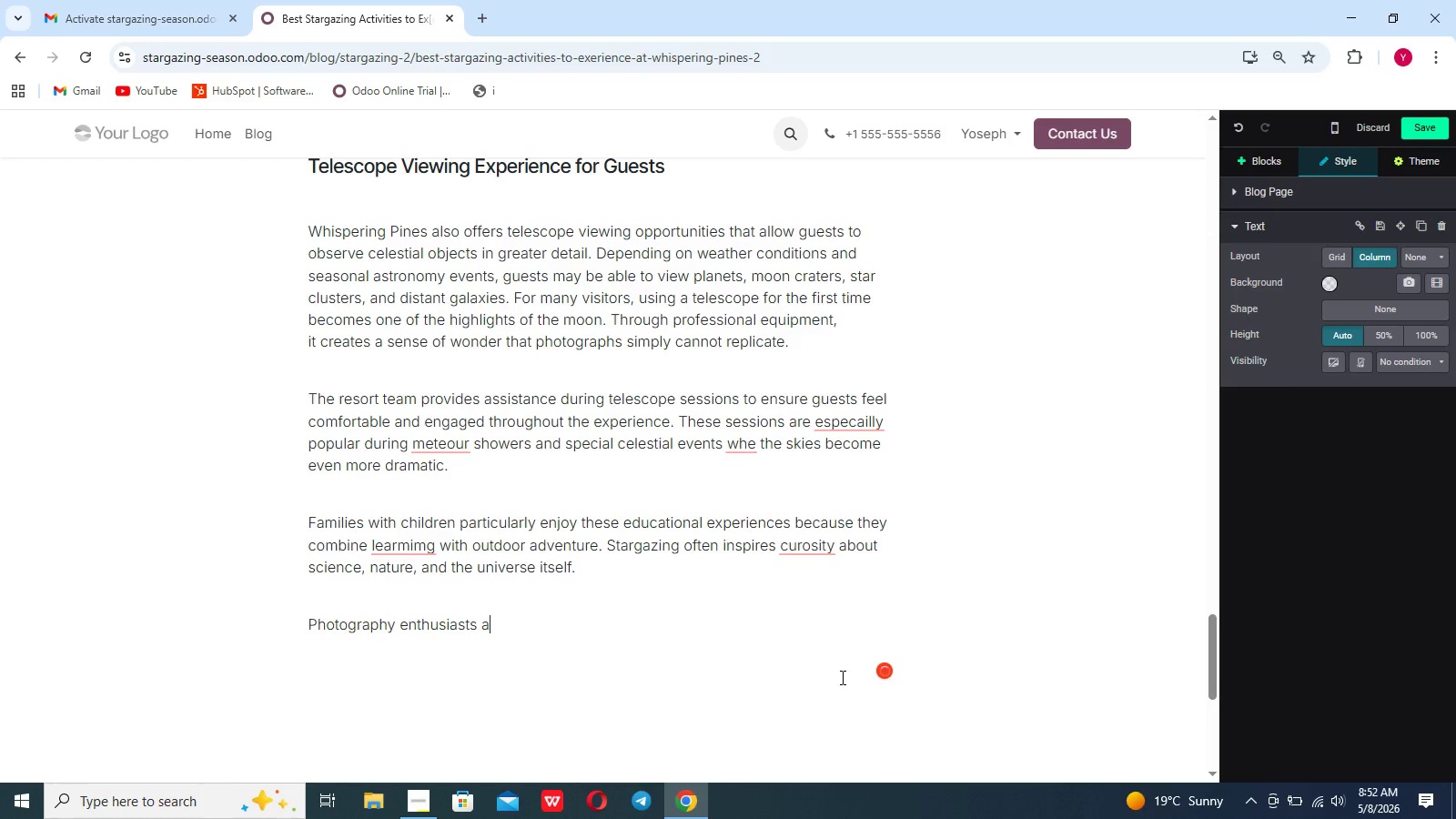 
type(ciate telescope nights because they create oppory)
key(Backspace)
type(tunity)
key(Backspace)
type(ies for unique astrophotography. Clear skies andl)
key(Backspace)
type( low light pollution make Whispering PINES AND EXCELLEnt destination fot)
key(Backspace)
type(r cam)
key(Backspace)
type(pturing detailed might sky images.)
 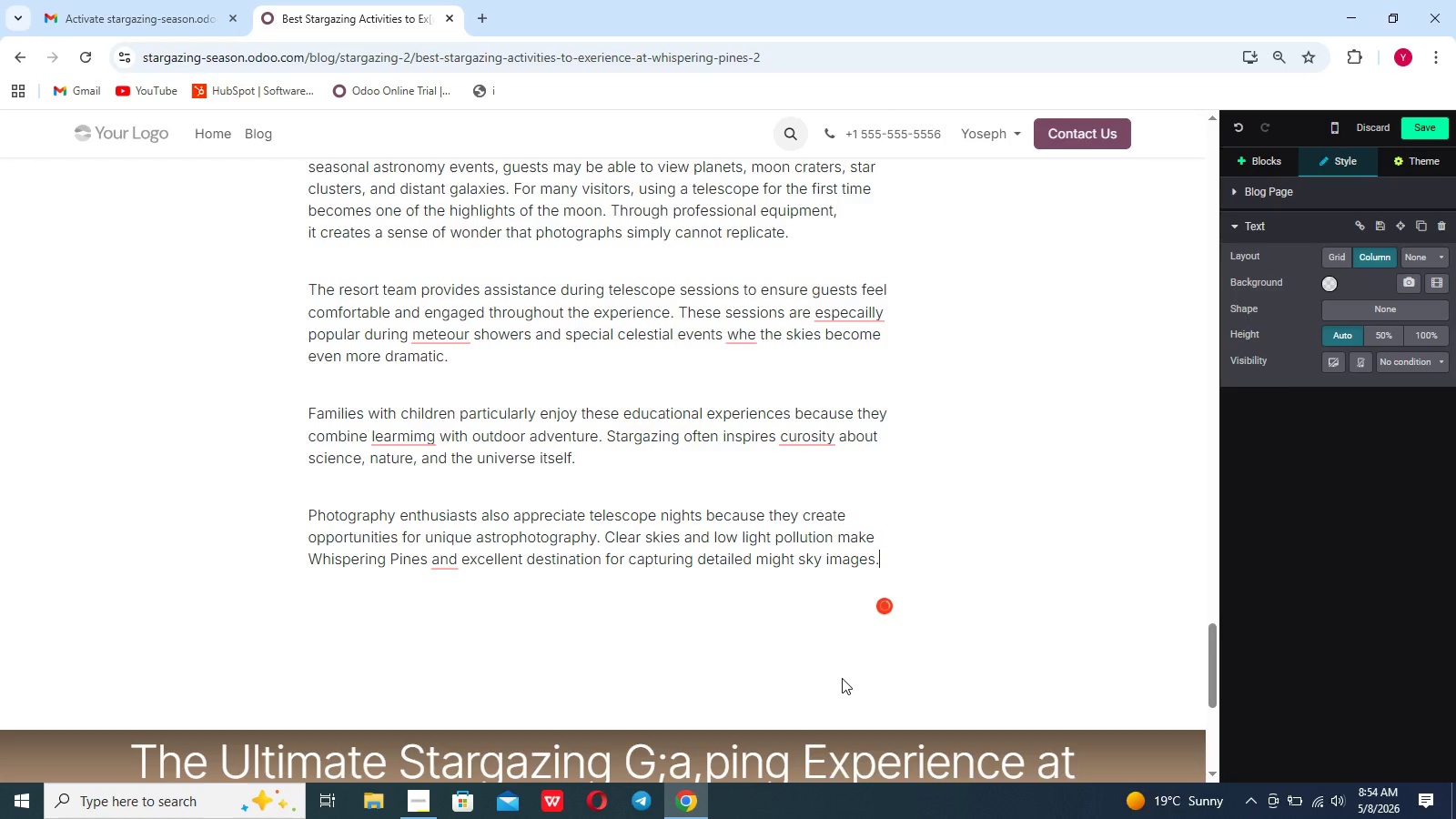 
left_click([812, 479])
 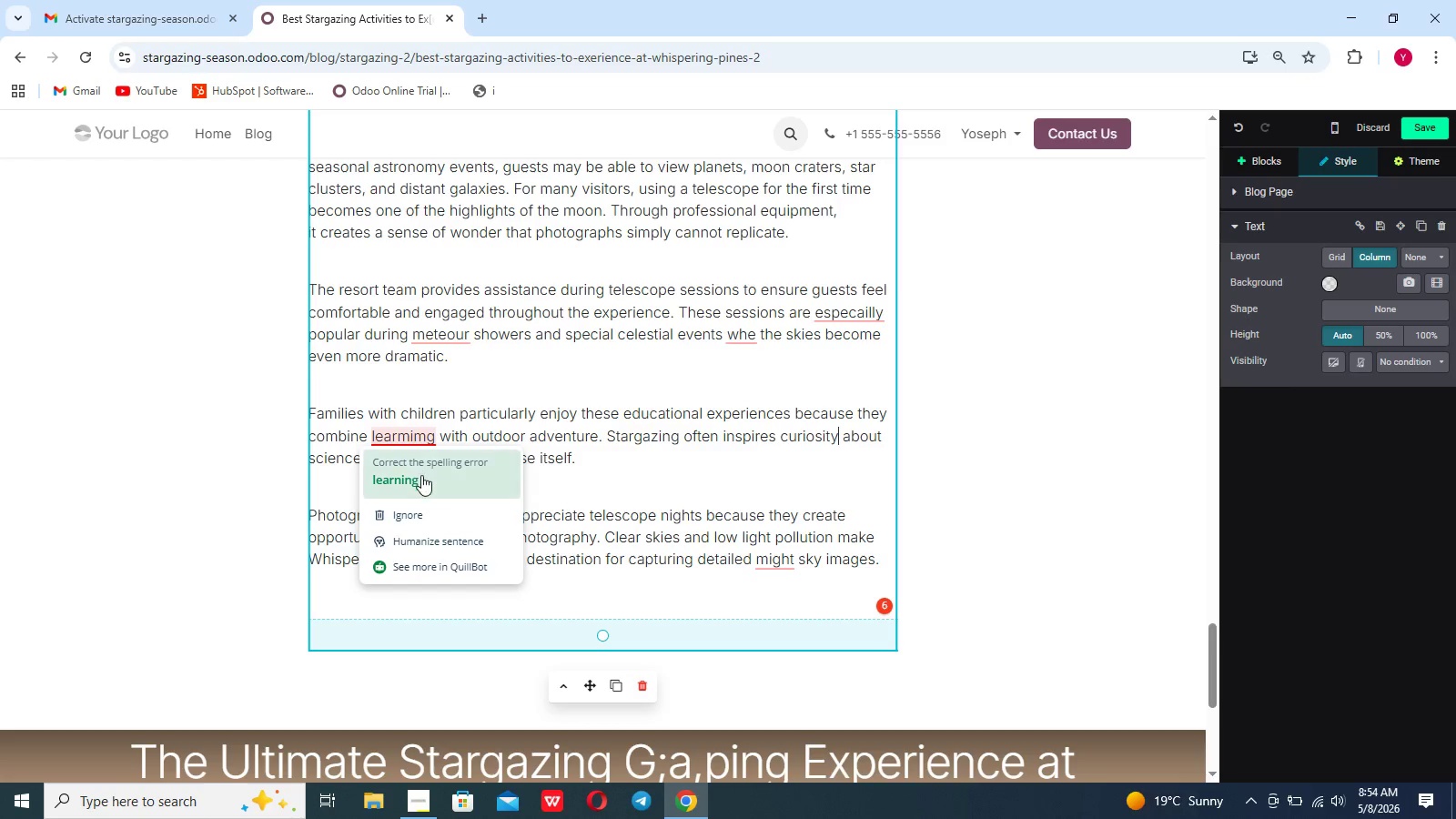 
left_click([420, 480])
 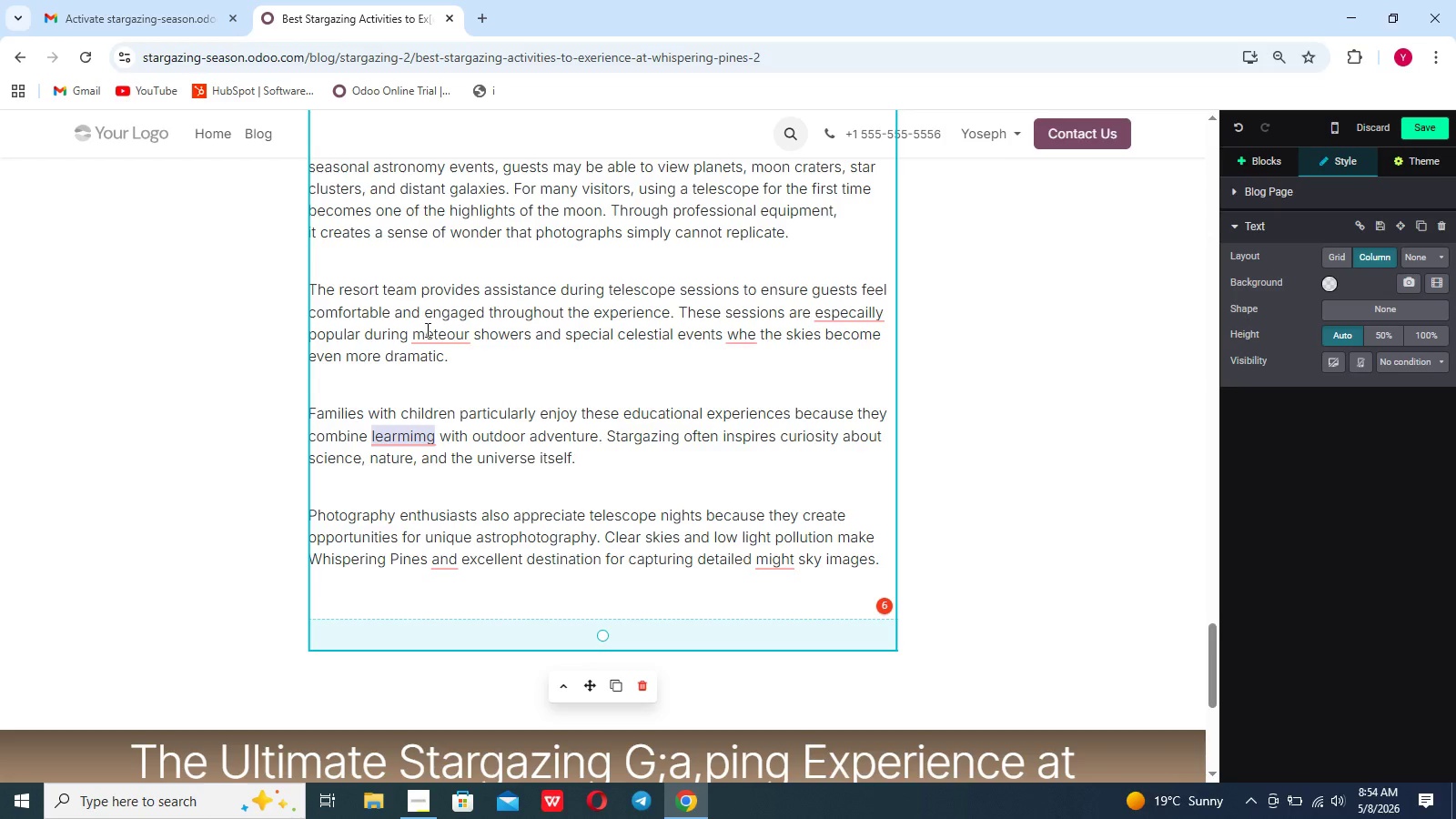 
mouse_move([432, 353])
 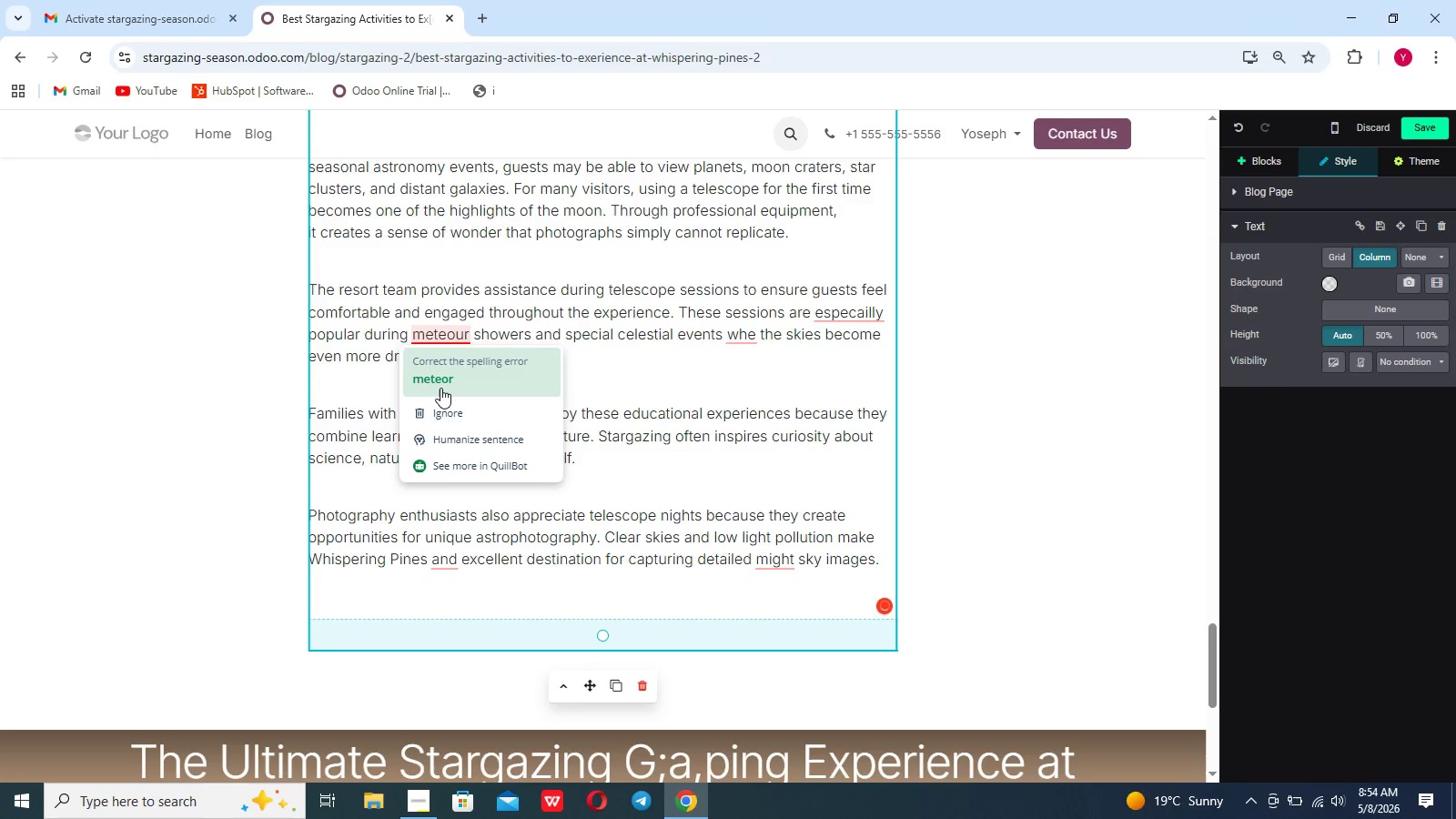 
left_click([440, 388])
 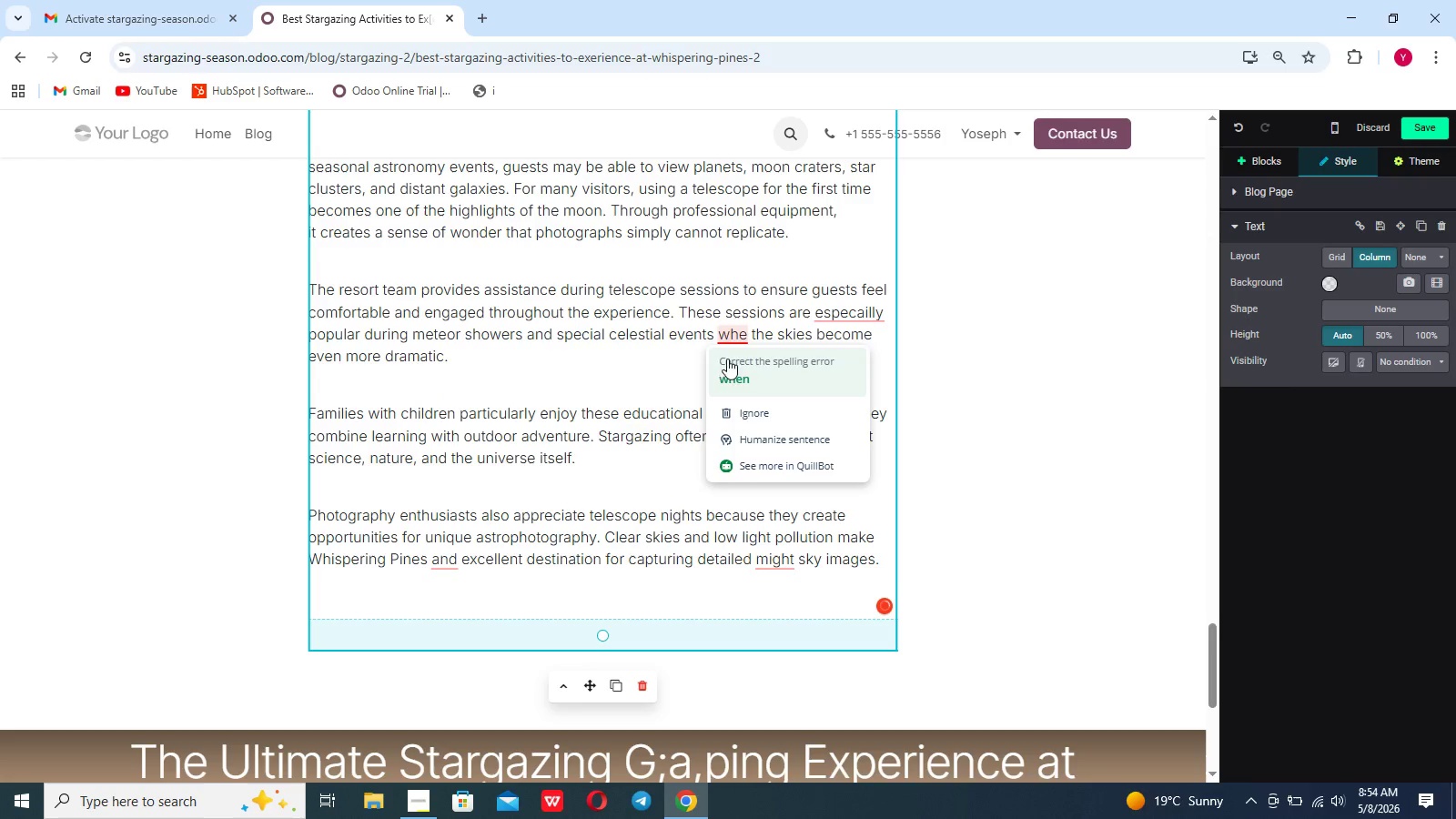 
left_click([732, 375])
 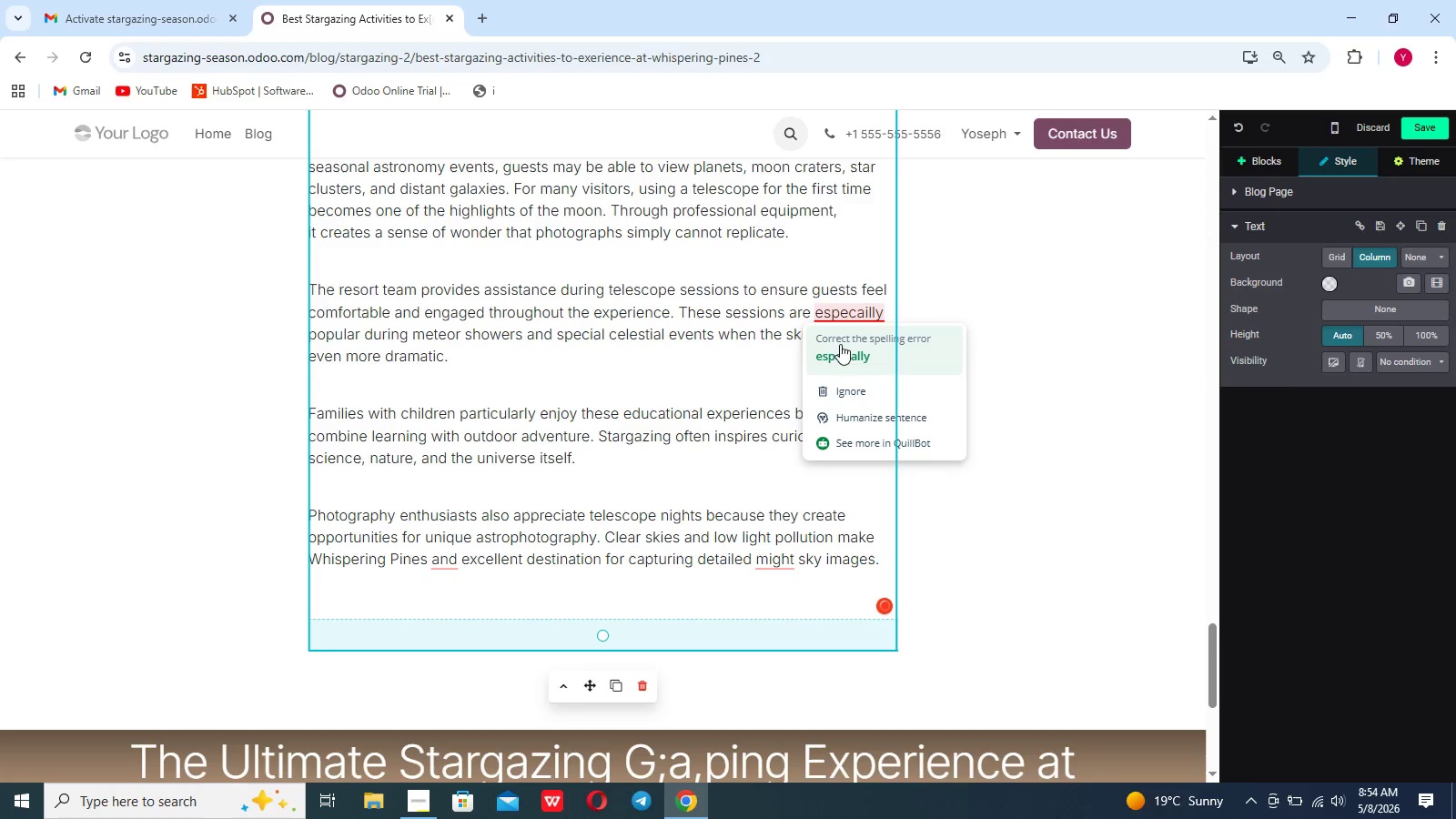 
left_click([841, 353])
 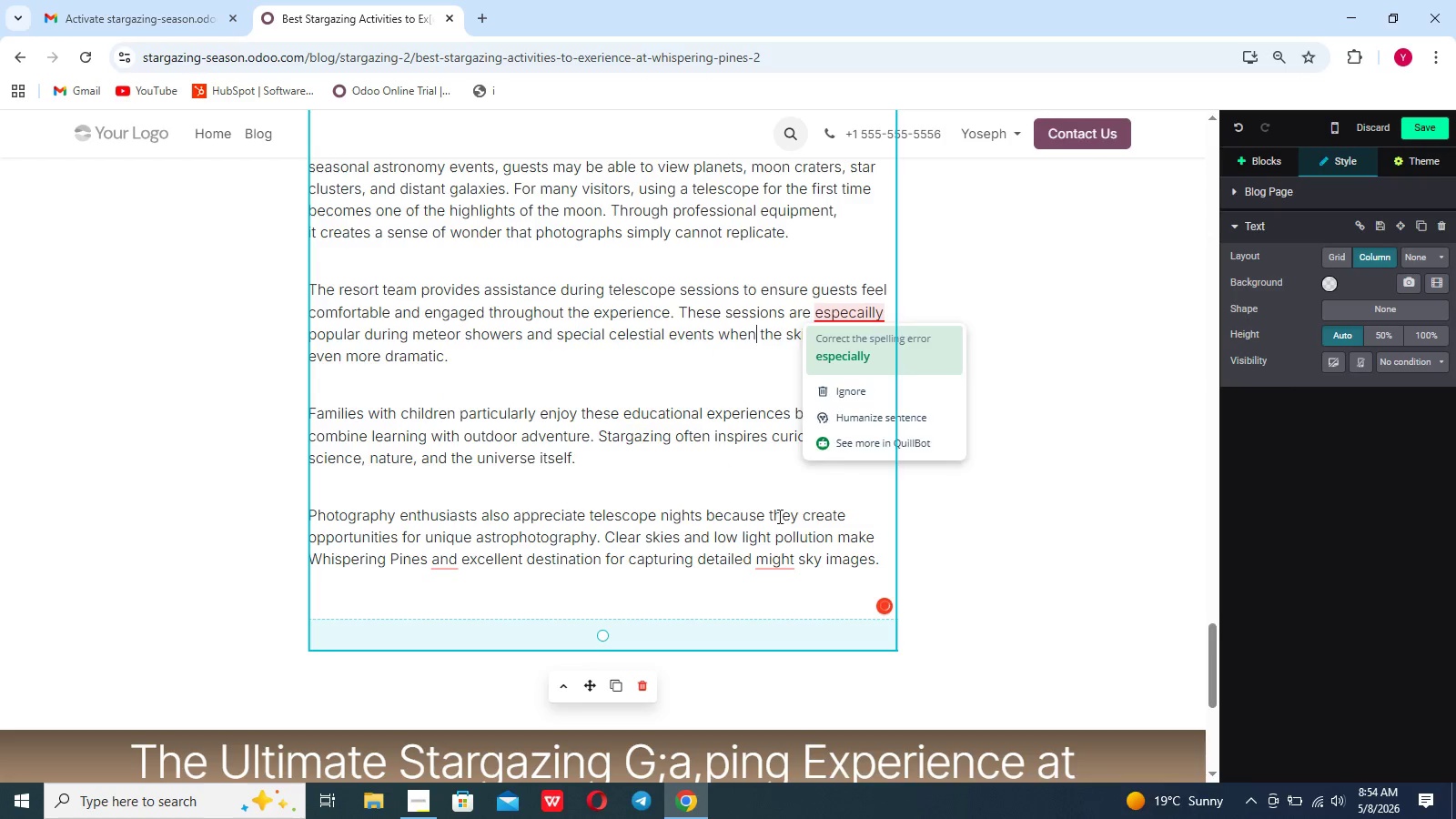 
mouse_move([778, 573])
 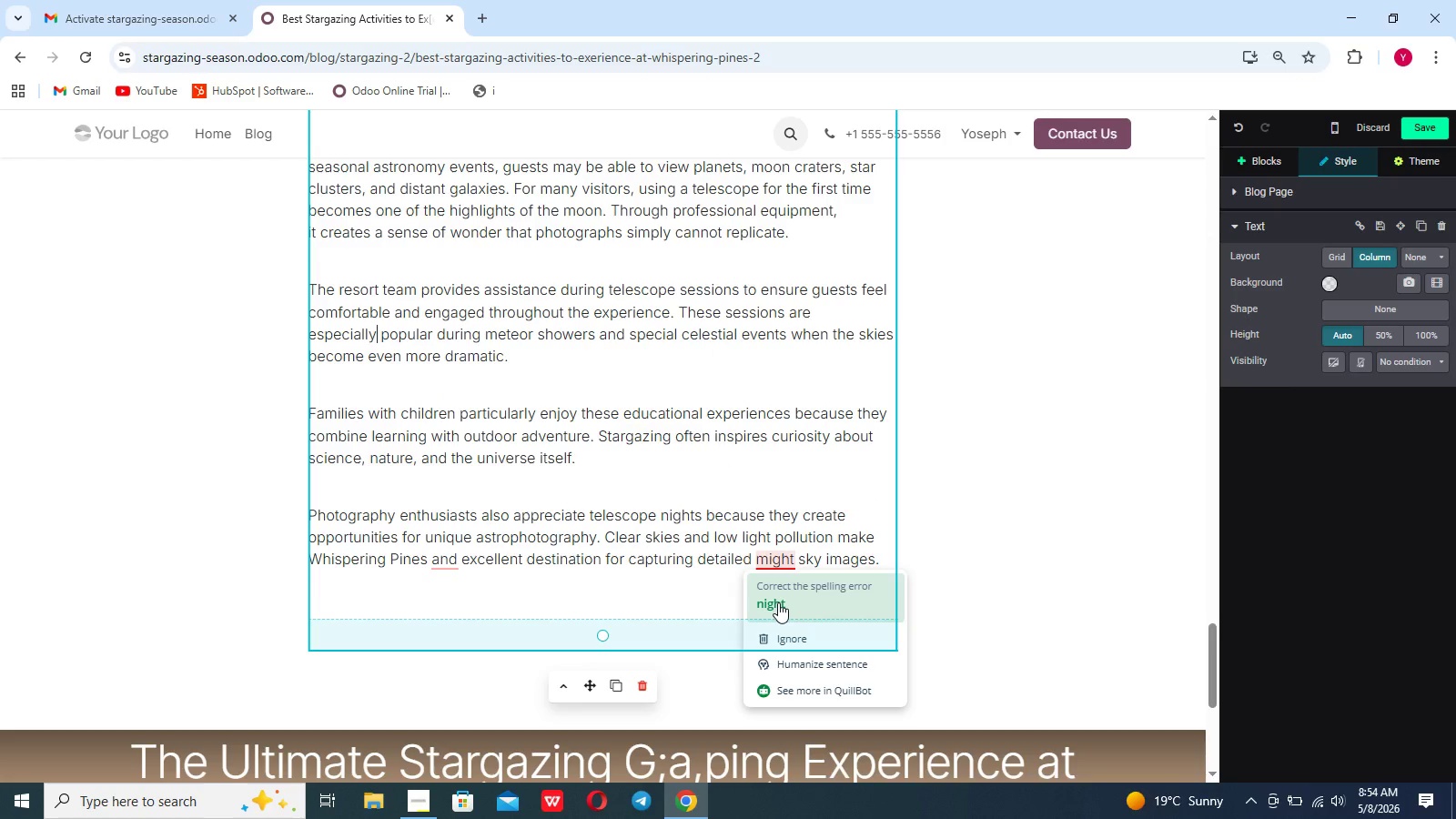 
left_click([778, 602])
 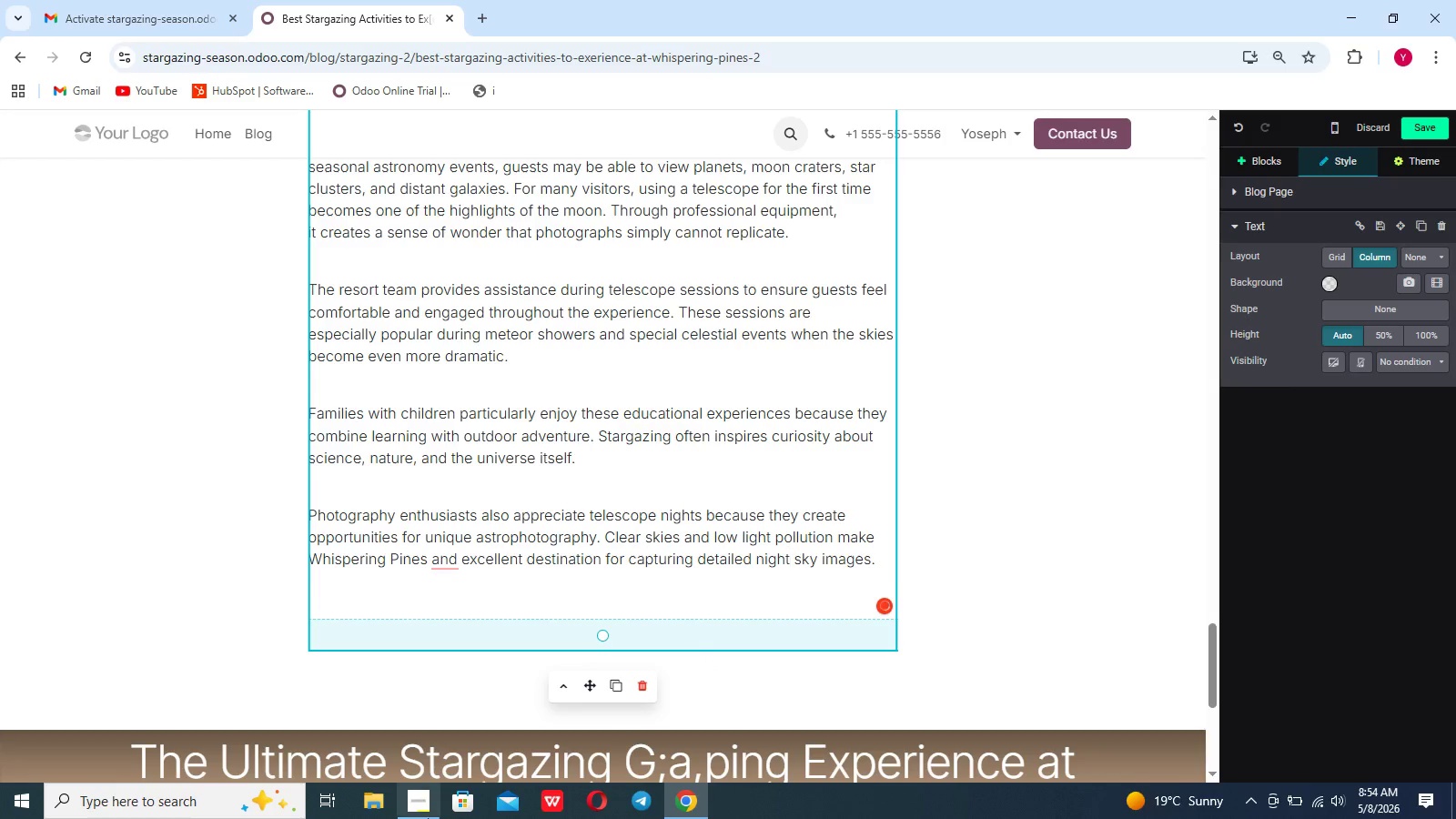 
wait(6.52)
 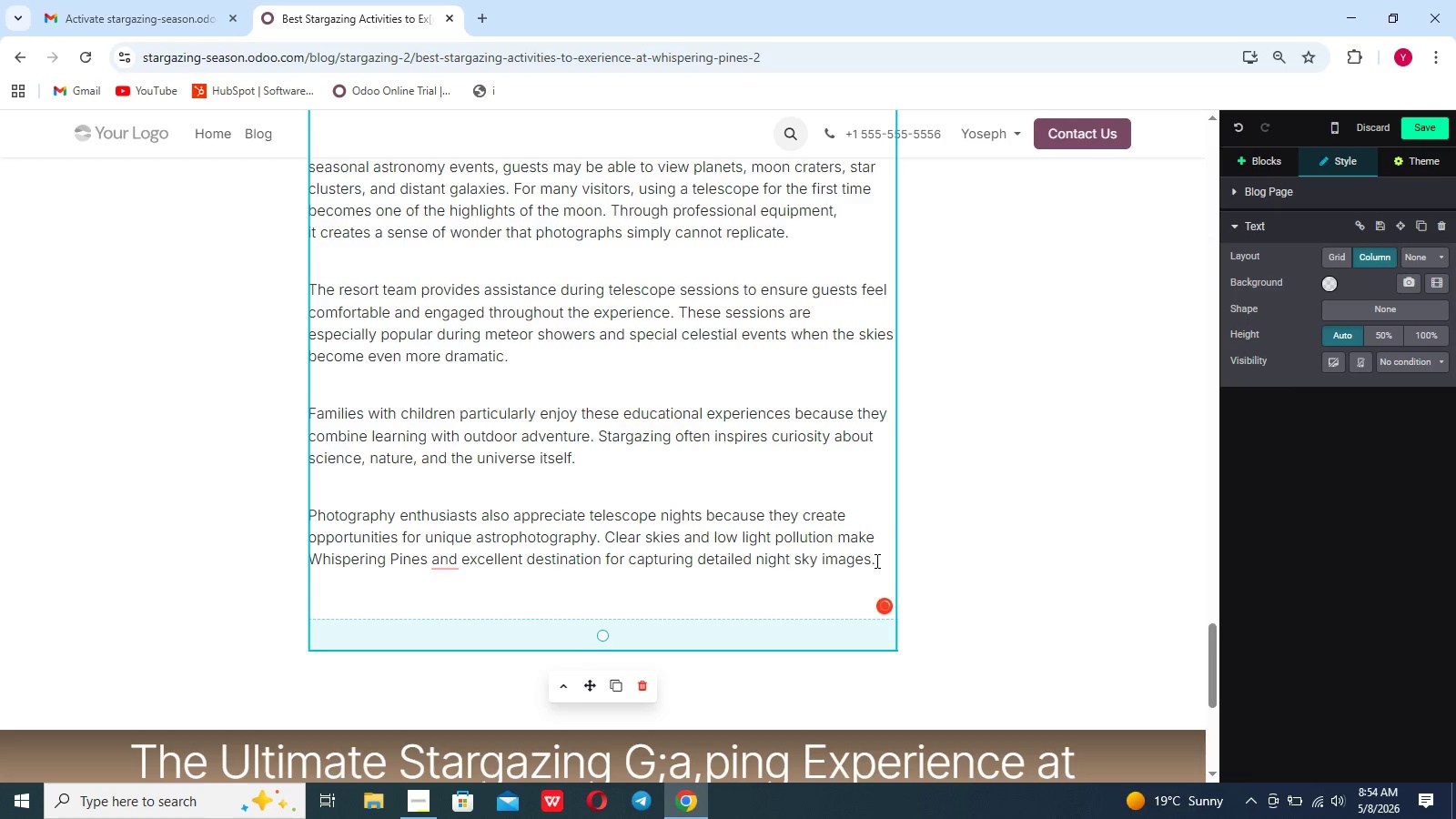 
left_click([416, 812])